 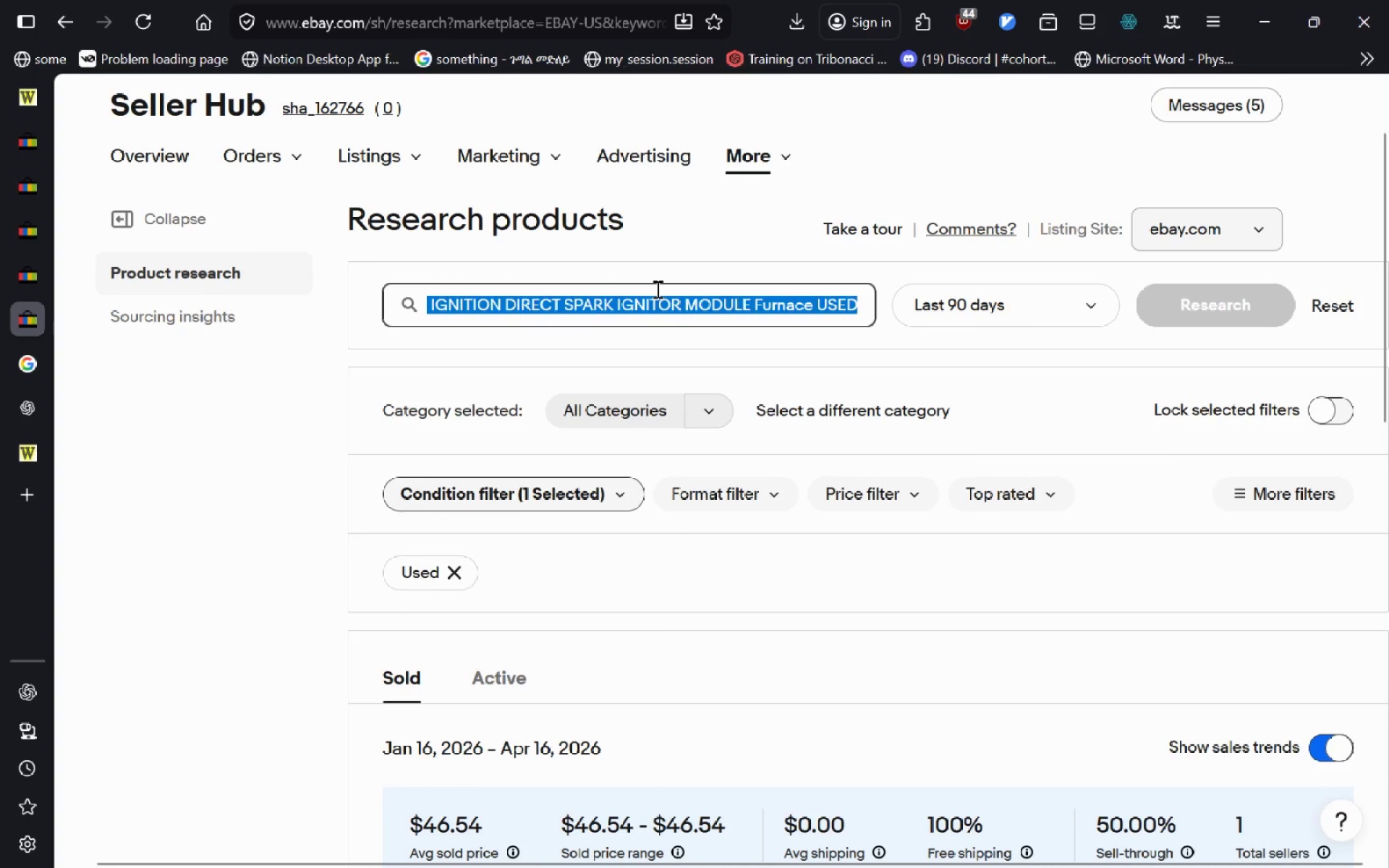 
key(Control+A)
 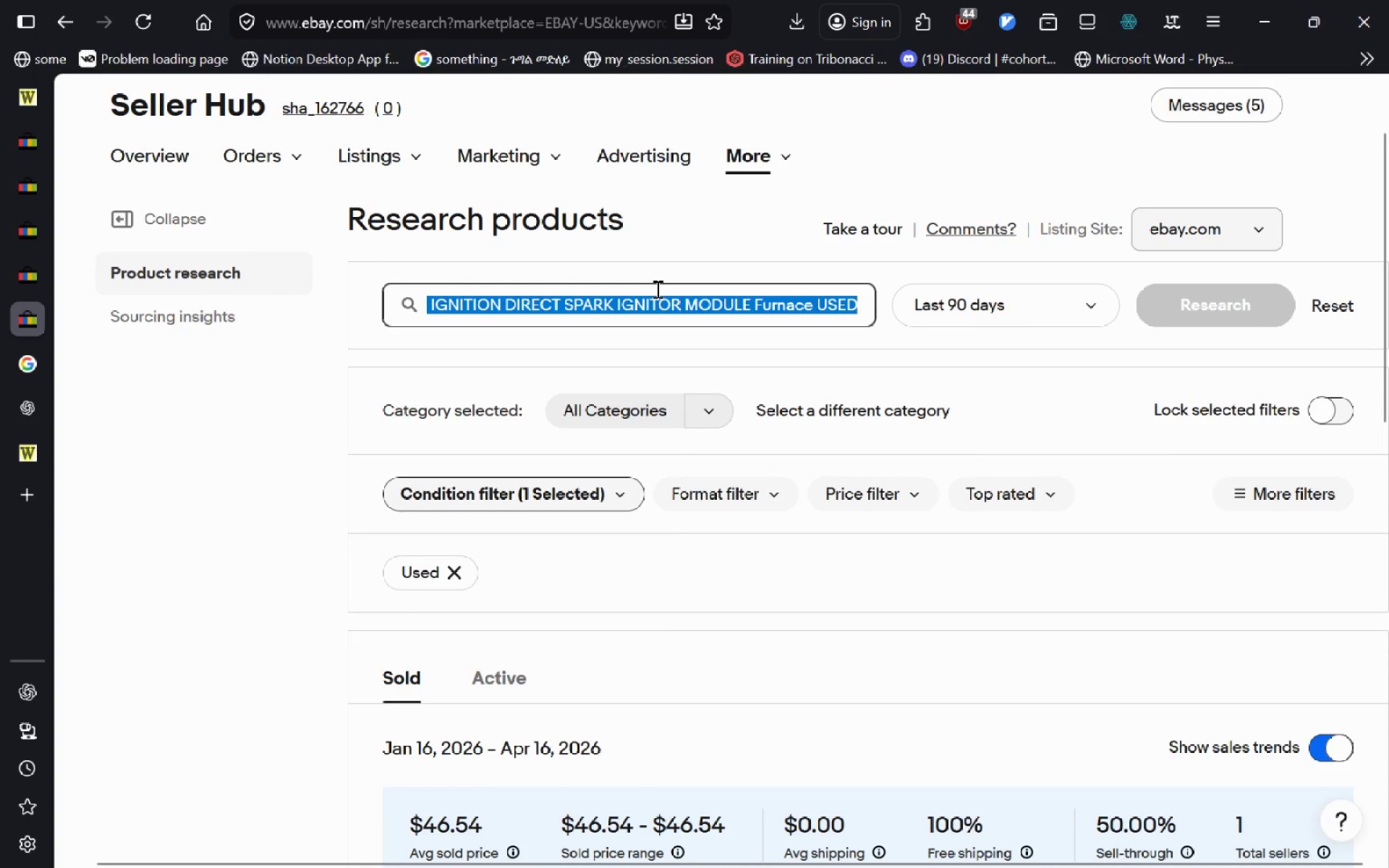 
key(Control+V)
 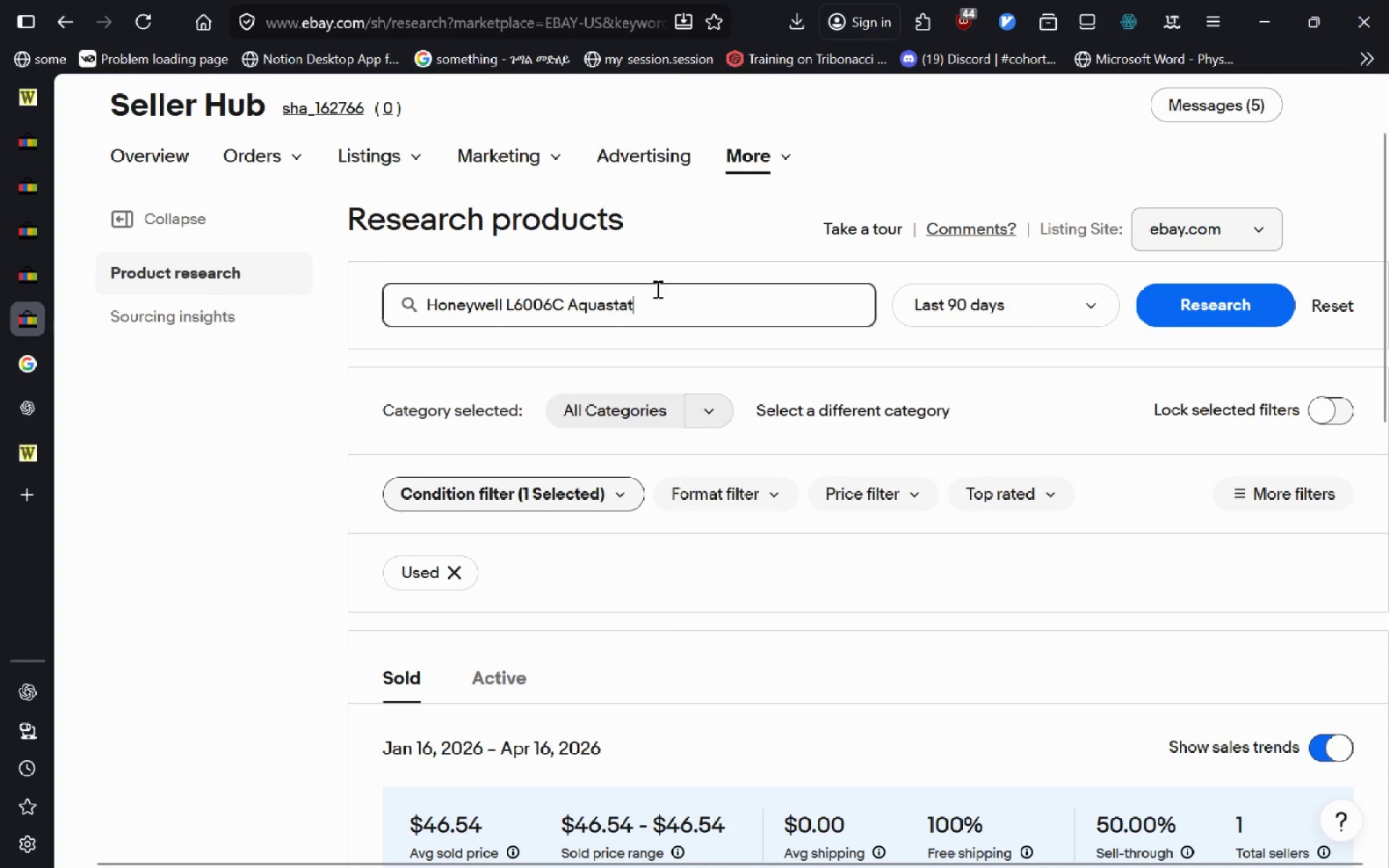 
key(Enter)
 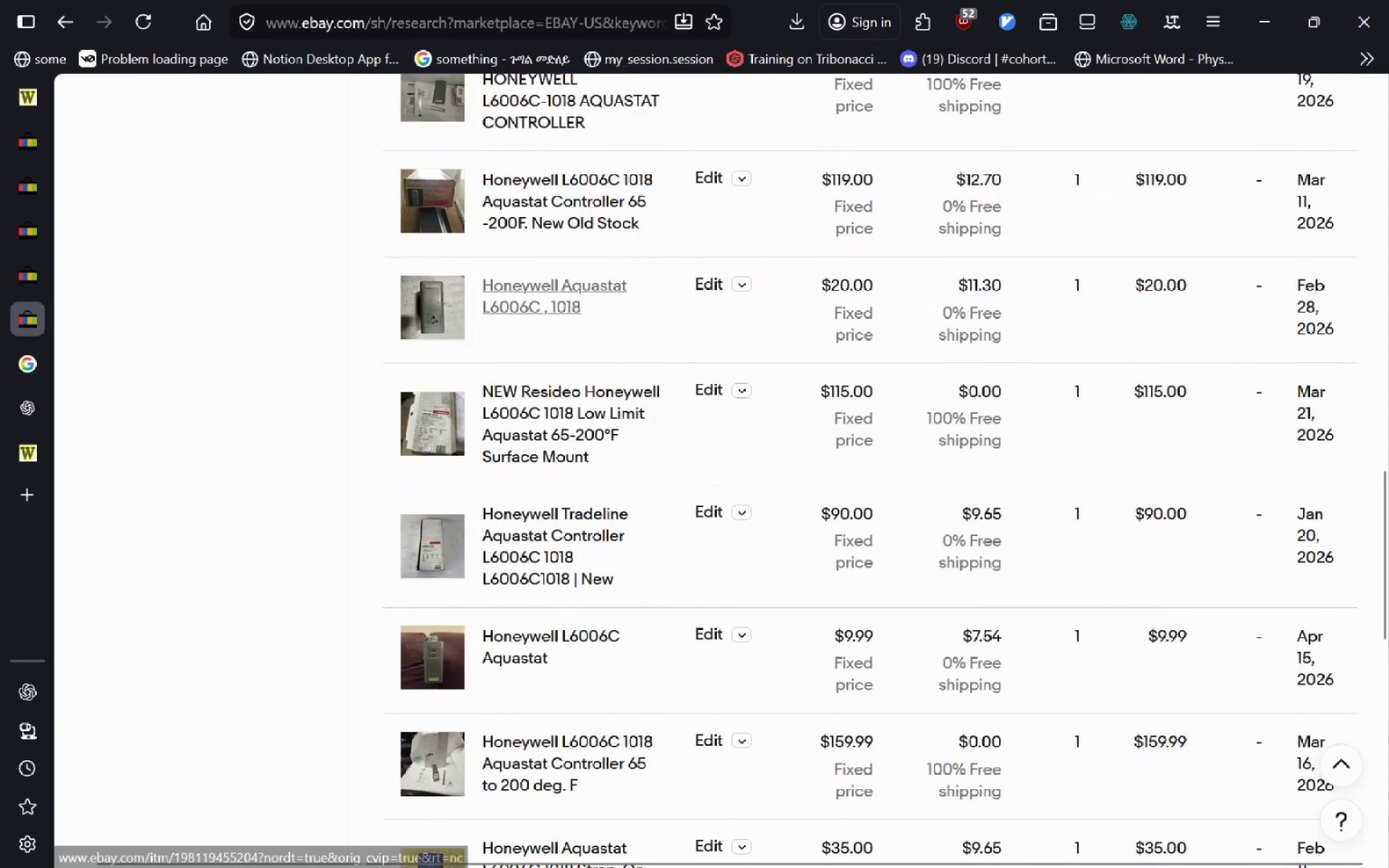 
wait(10.62)
 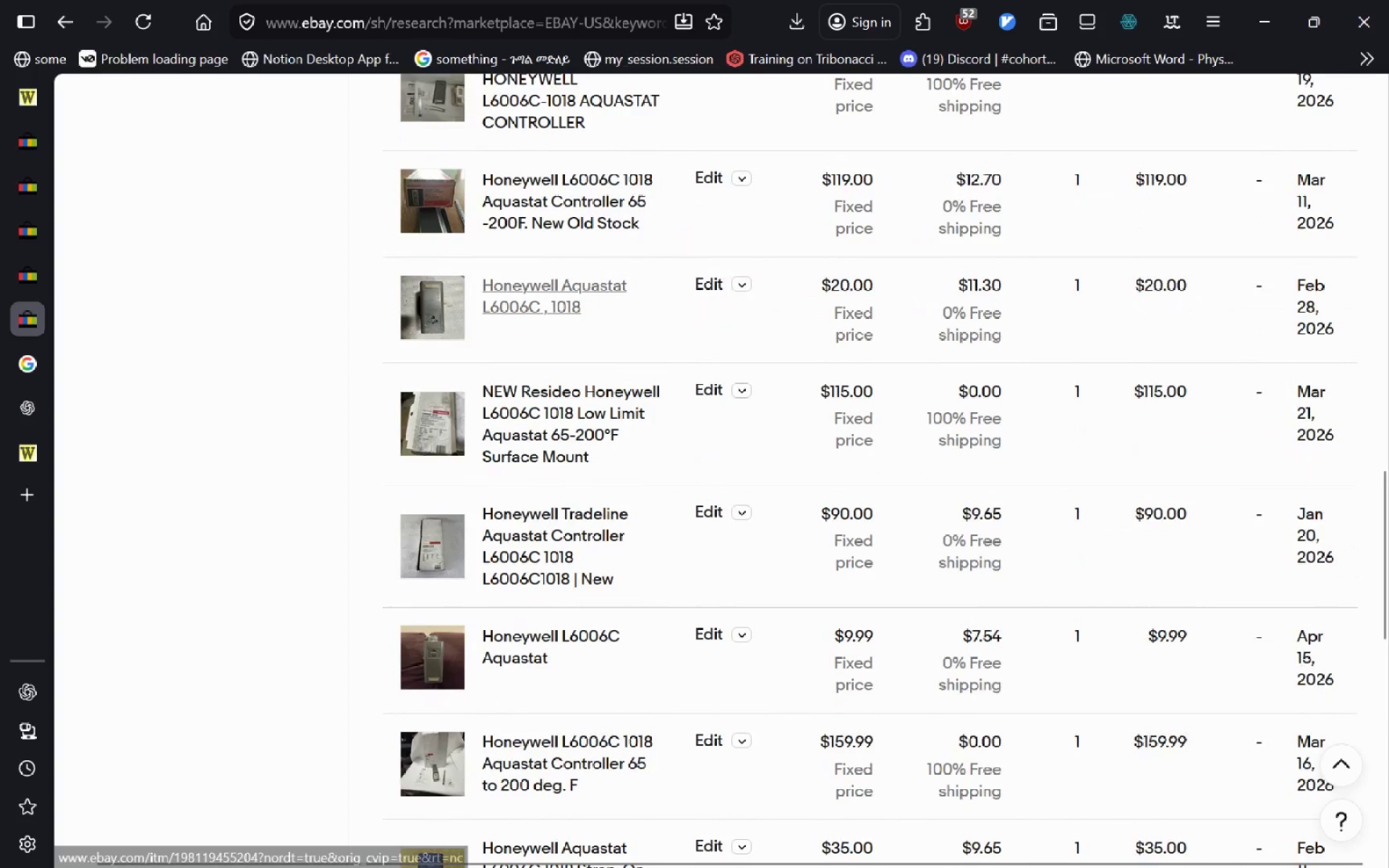 
left_click([891, 261])
 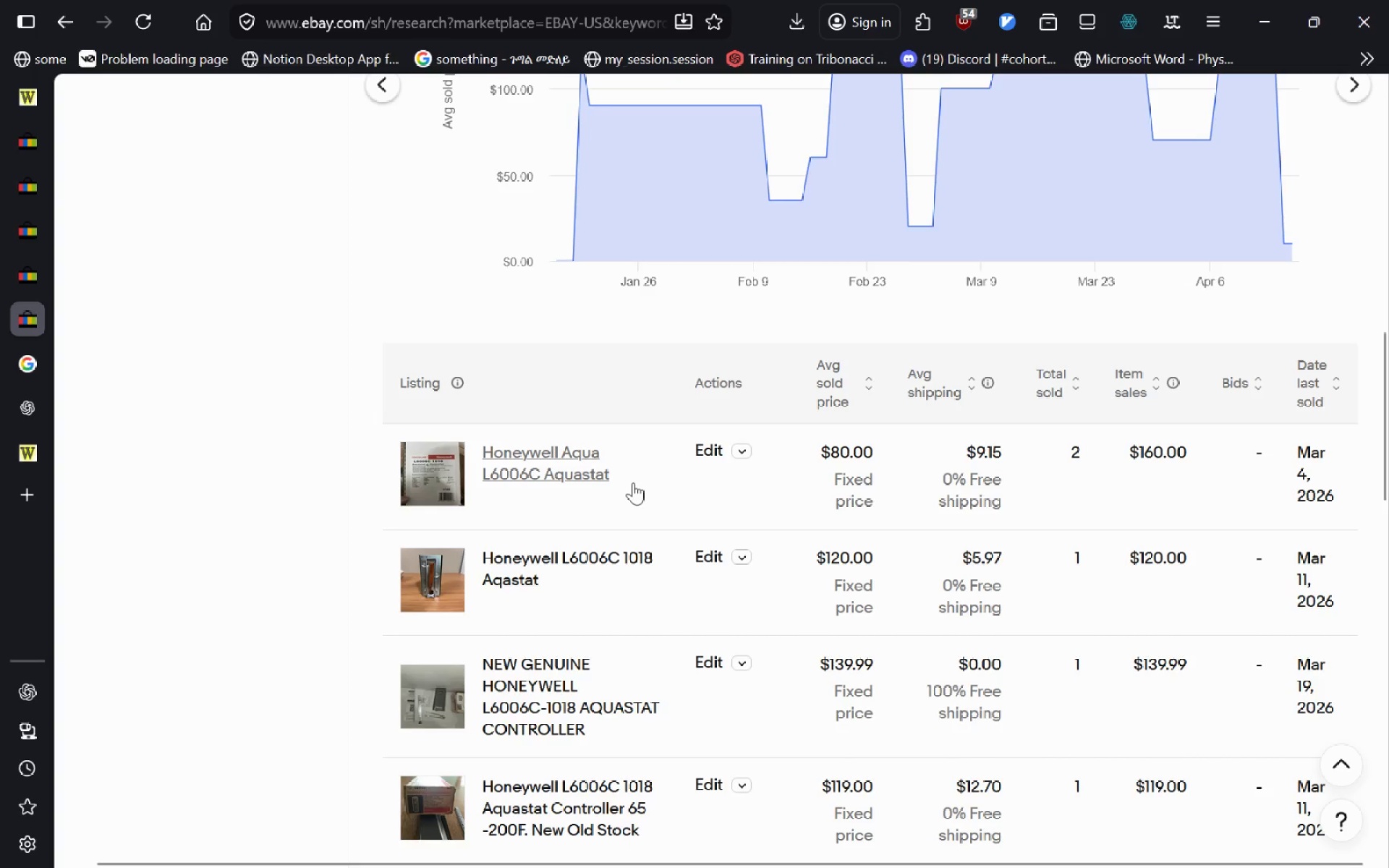 
wait(13.33)
 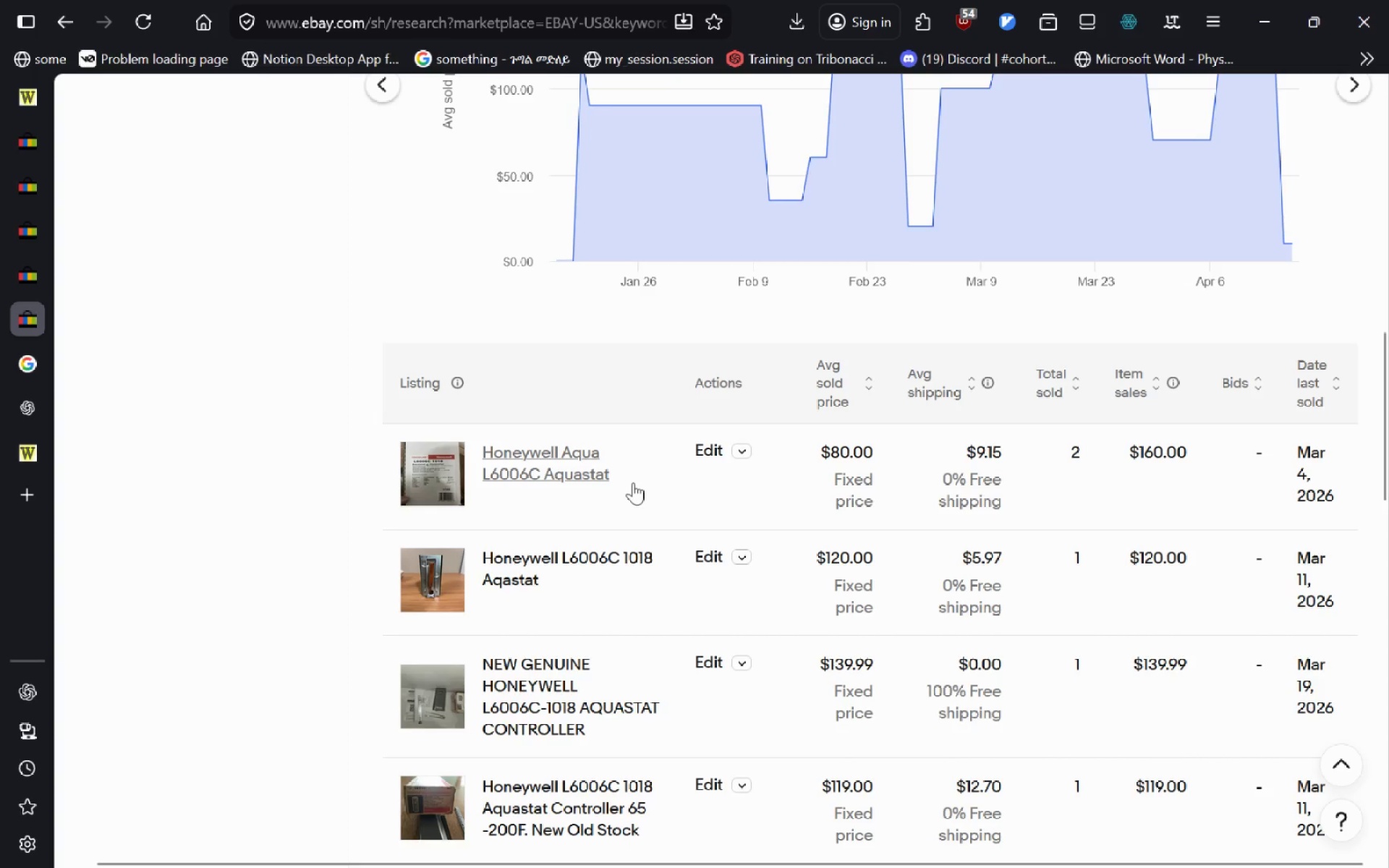 
hold_key(key=ControlLeft, duration=0.45)
 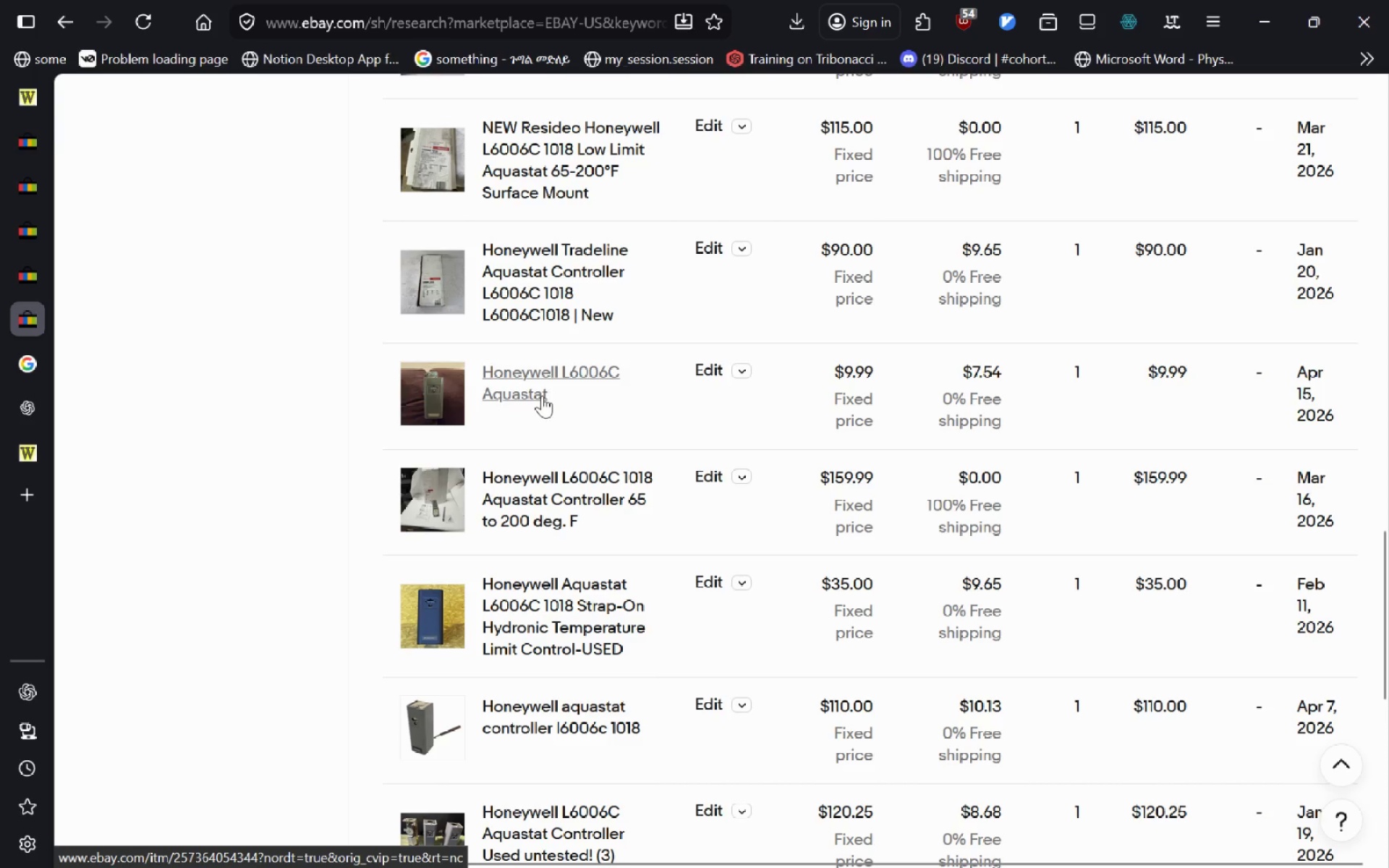 
left_click([33, 97])
 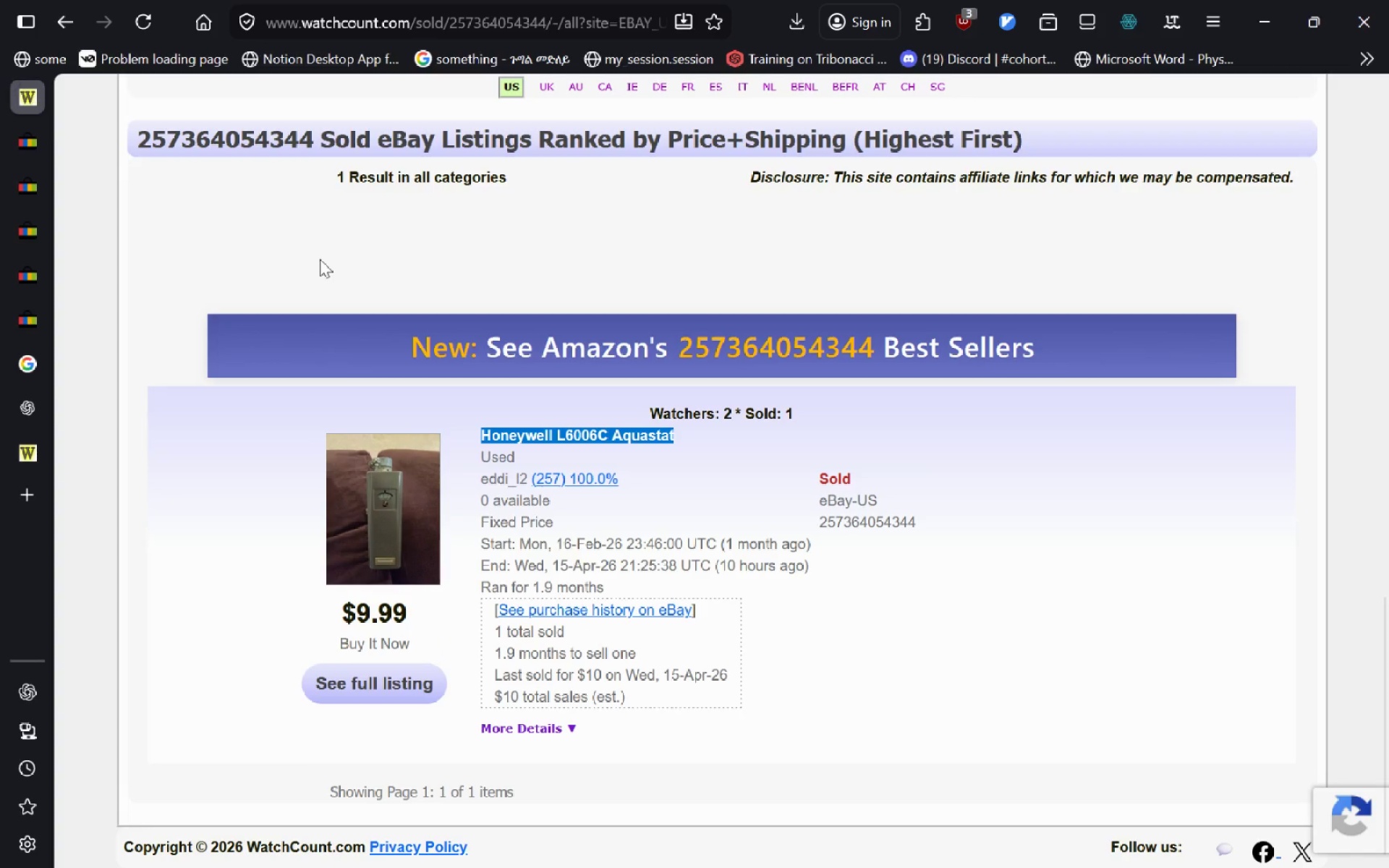 
key(Control+C)
 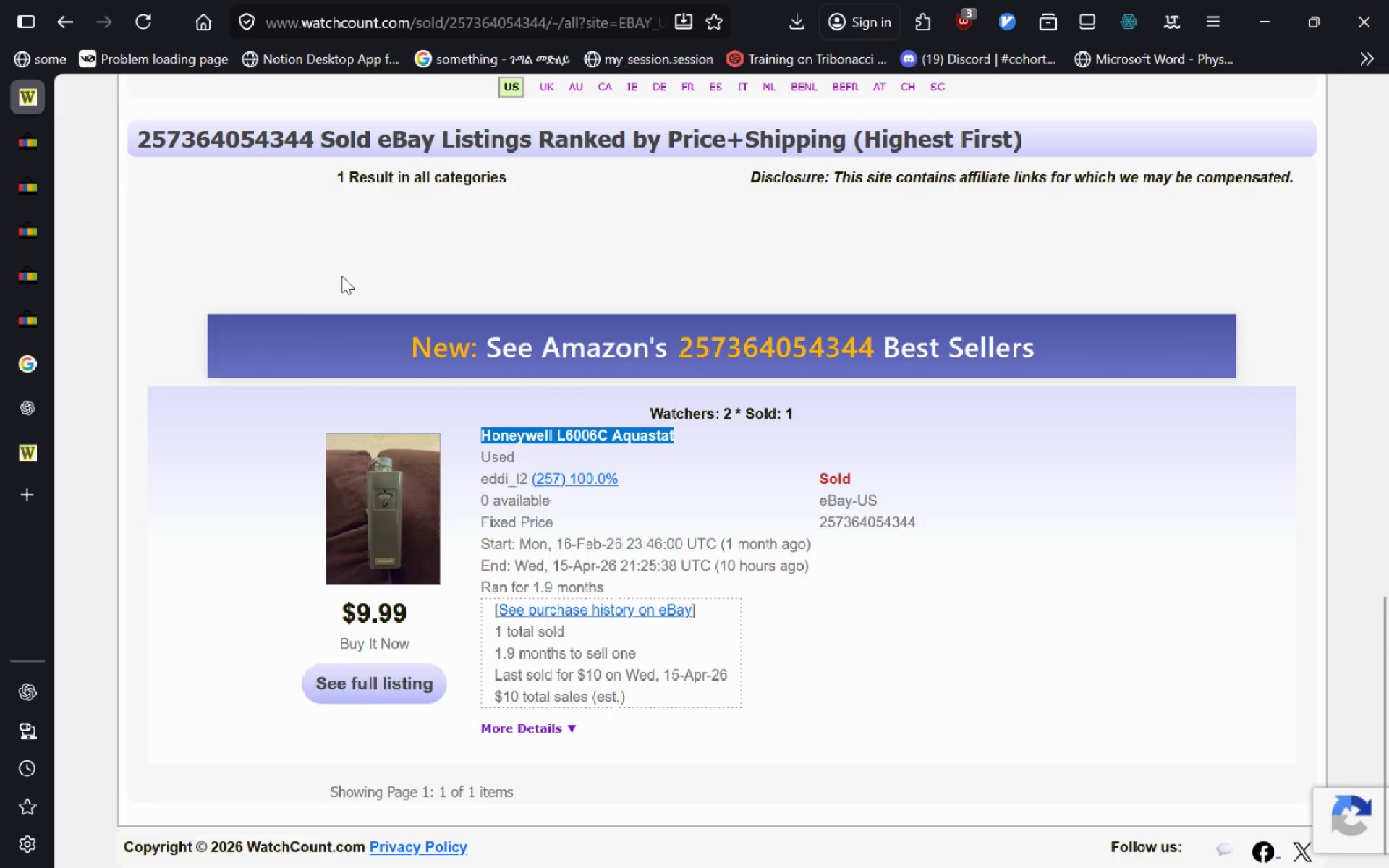 
key(Alt+AltLeft)
 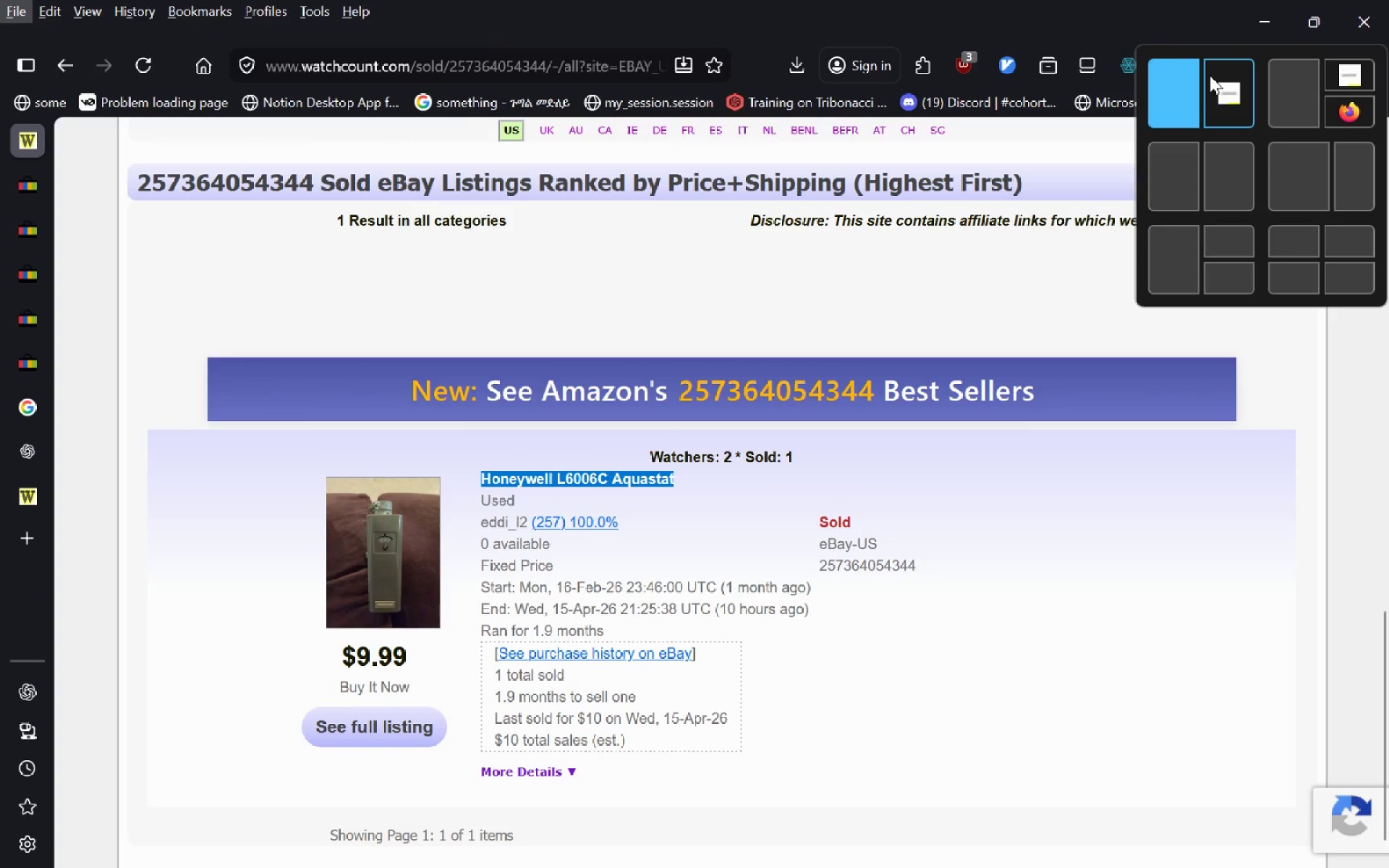 
key(Alt+Tab)
 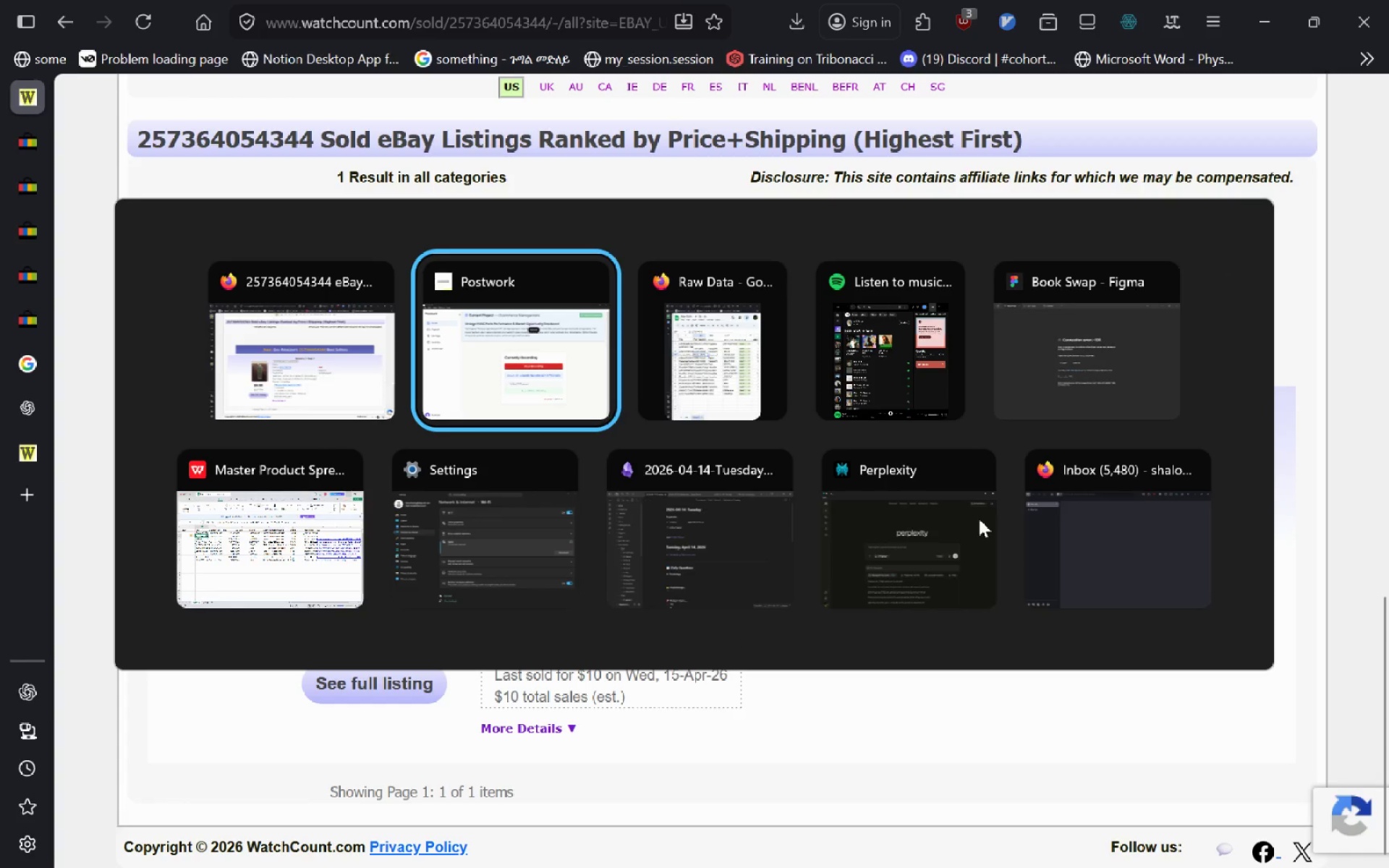 
key(Alt+Tab)
 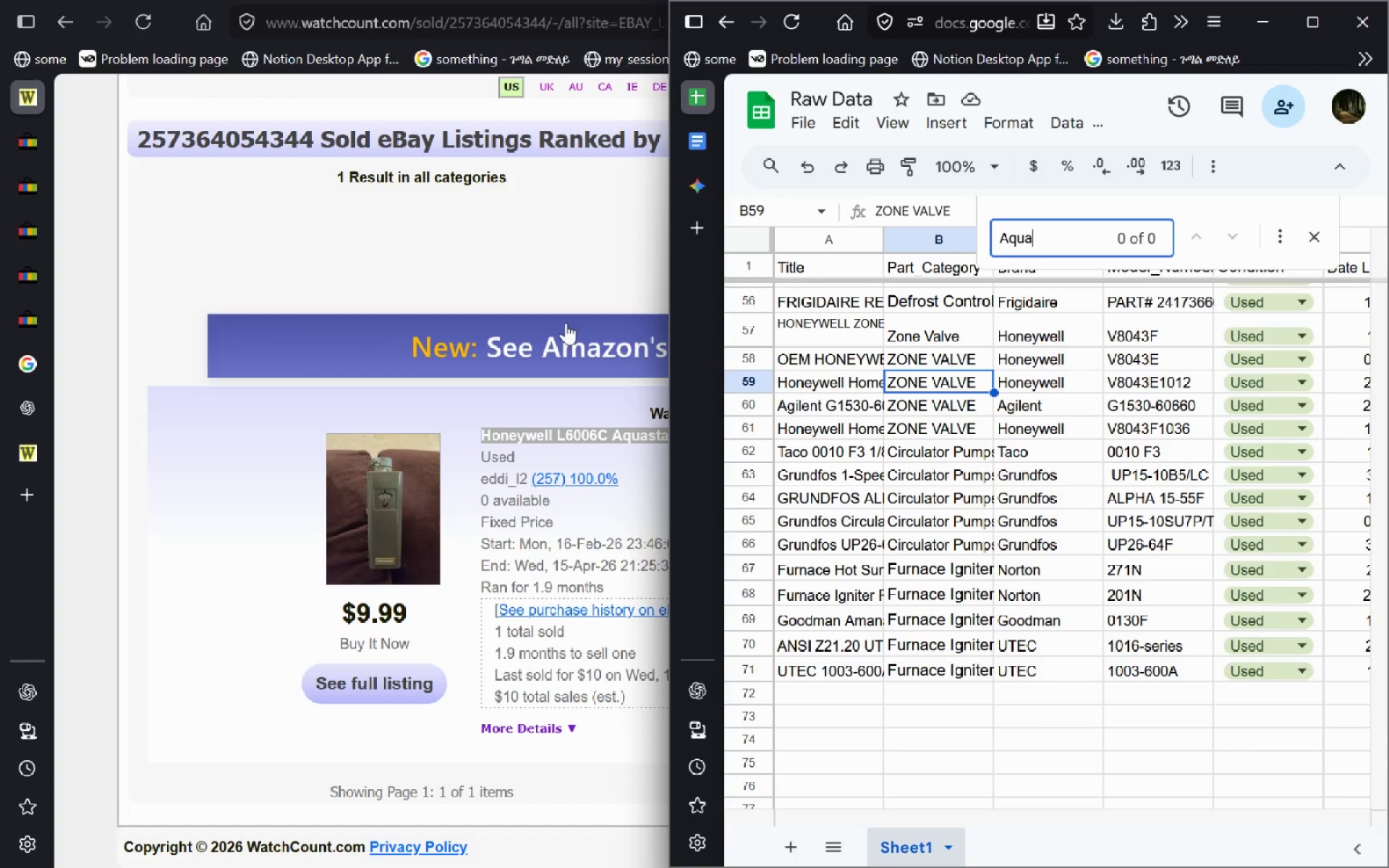 
left_click([582, 237])
 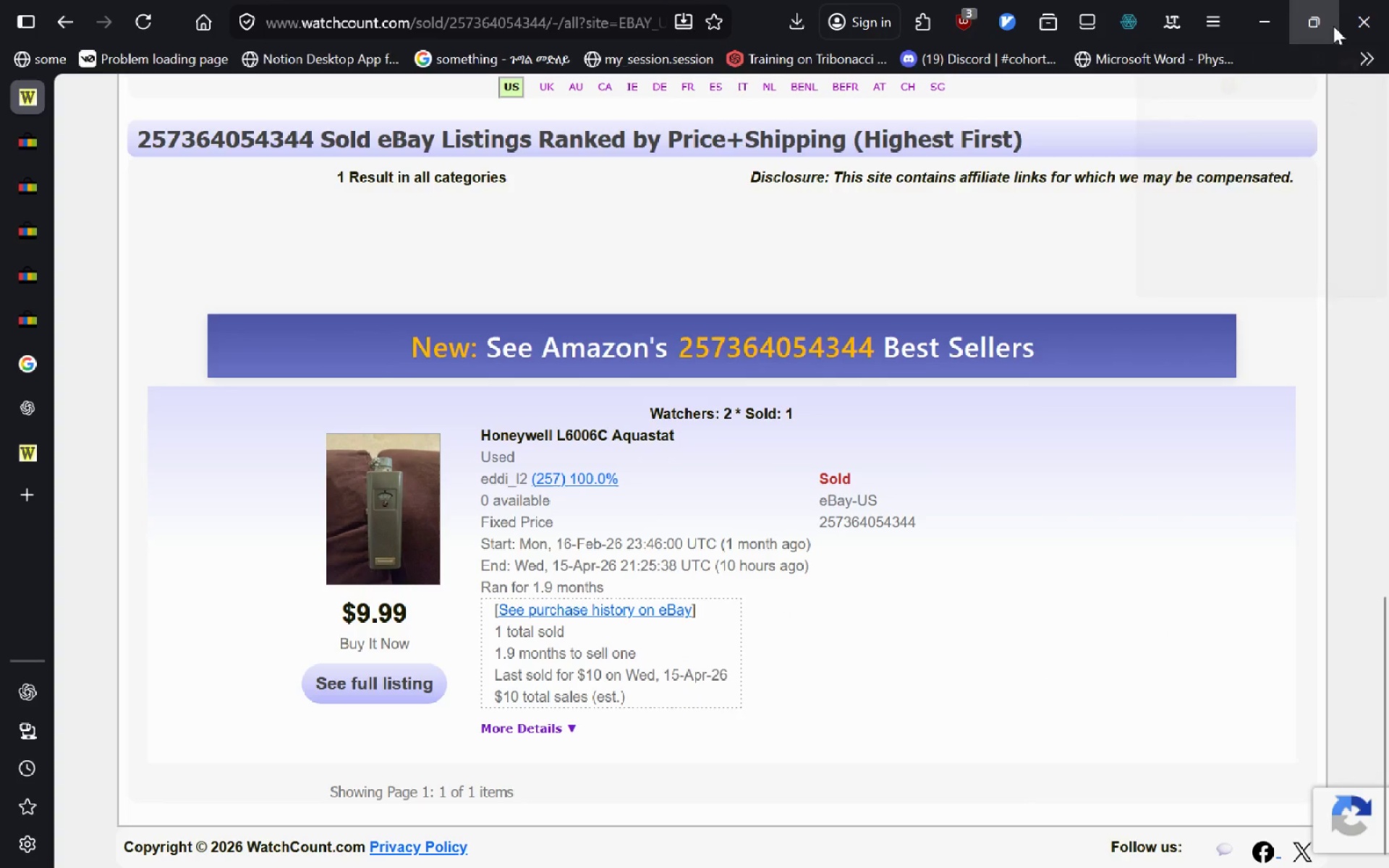 
left_click([1175, 77])
 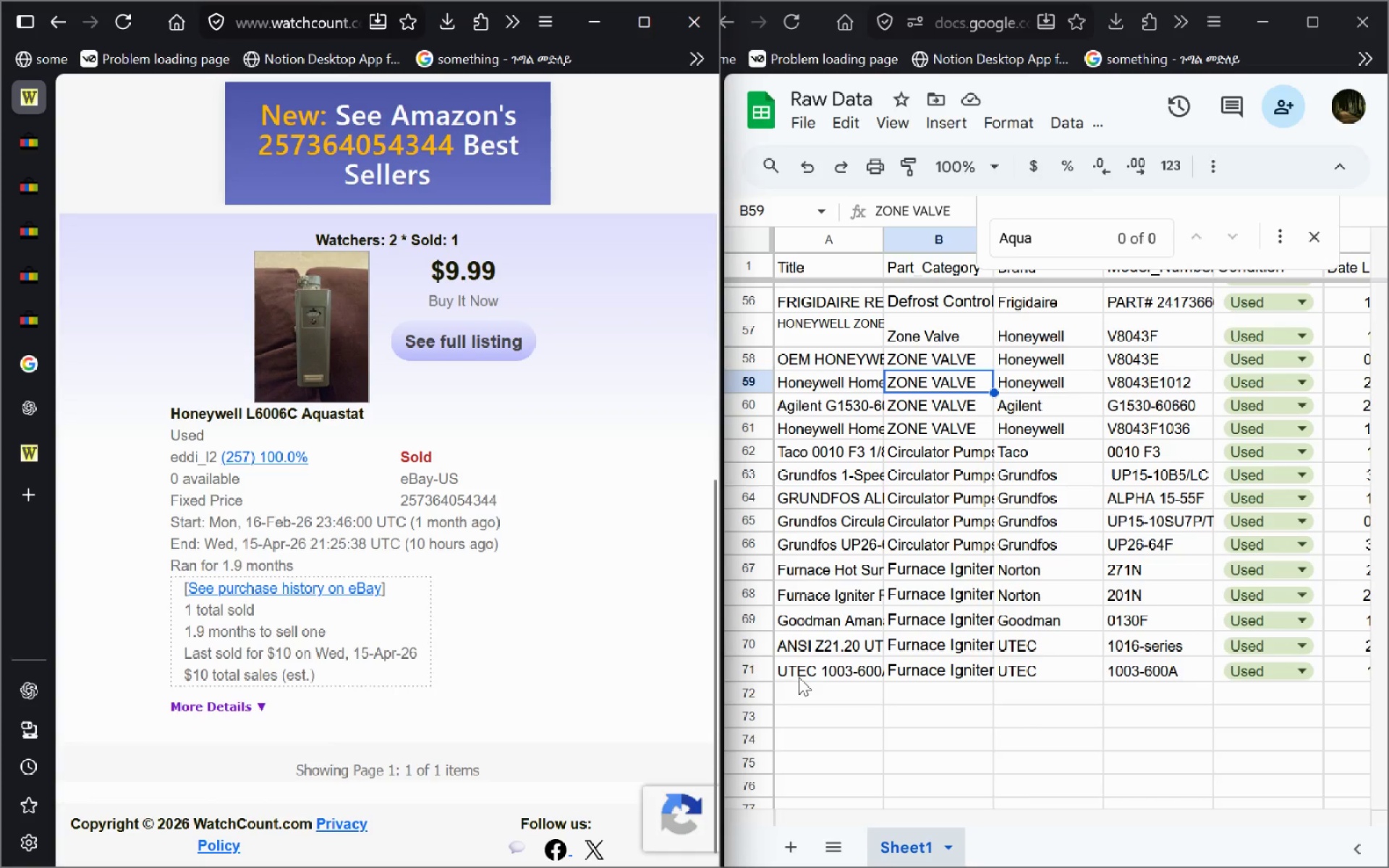 
left_click([798, 687])
 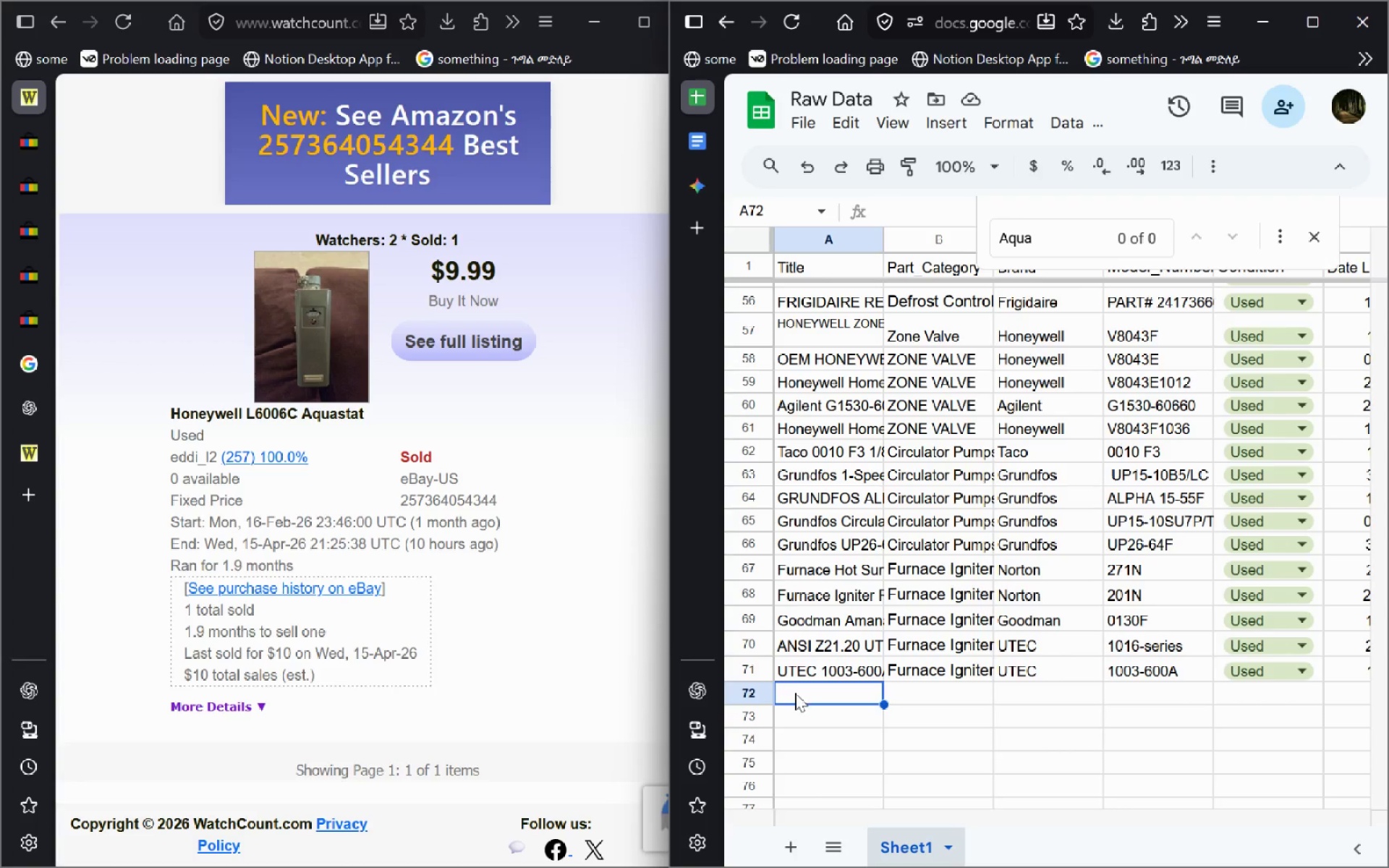 
key(Control+V)
 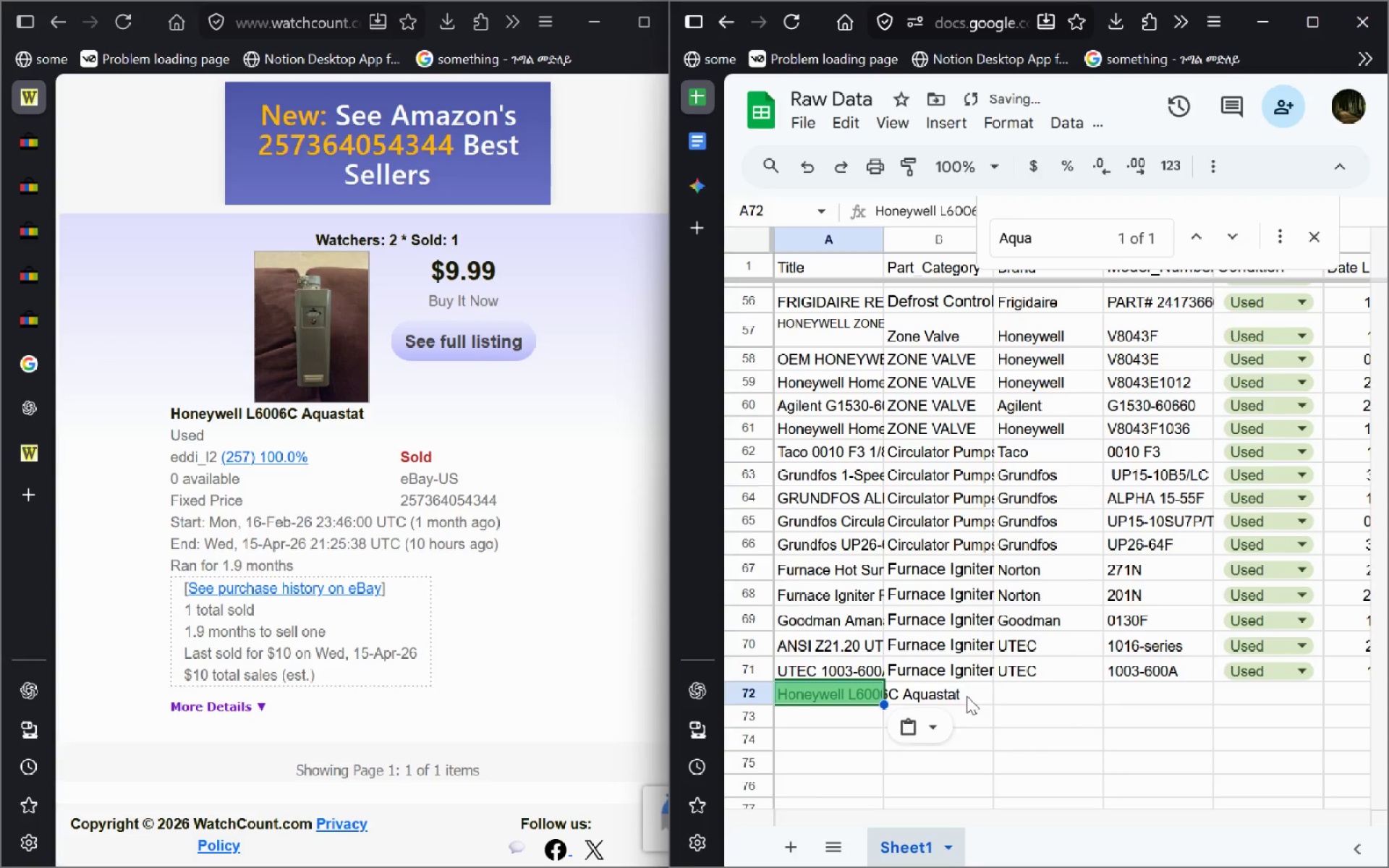 
double_click([967, 696])
 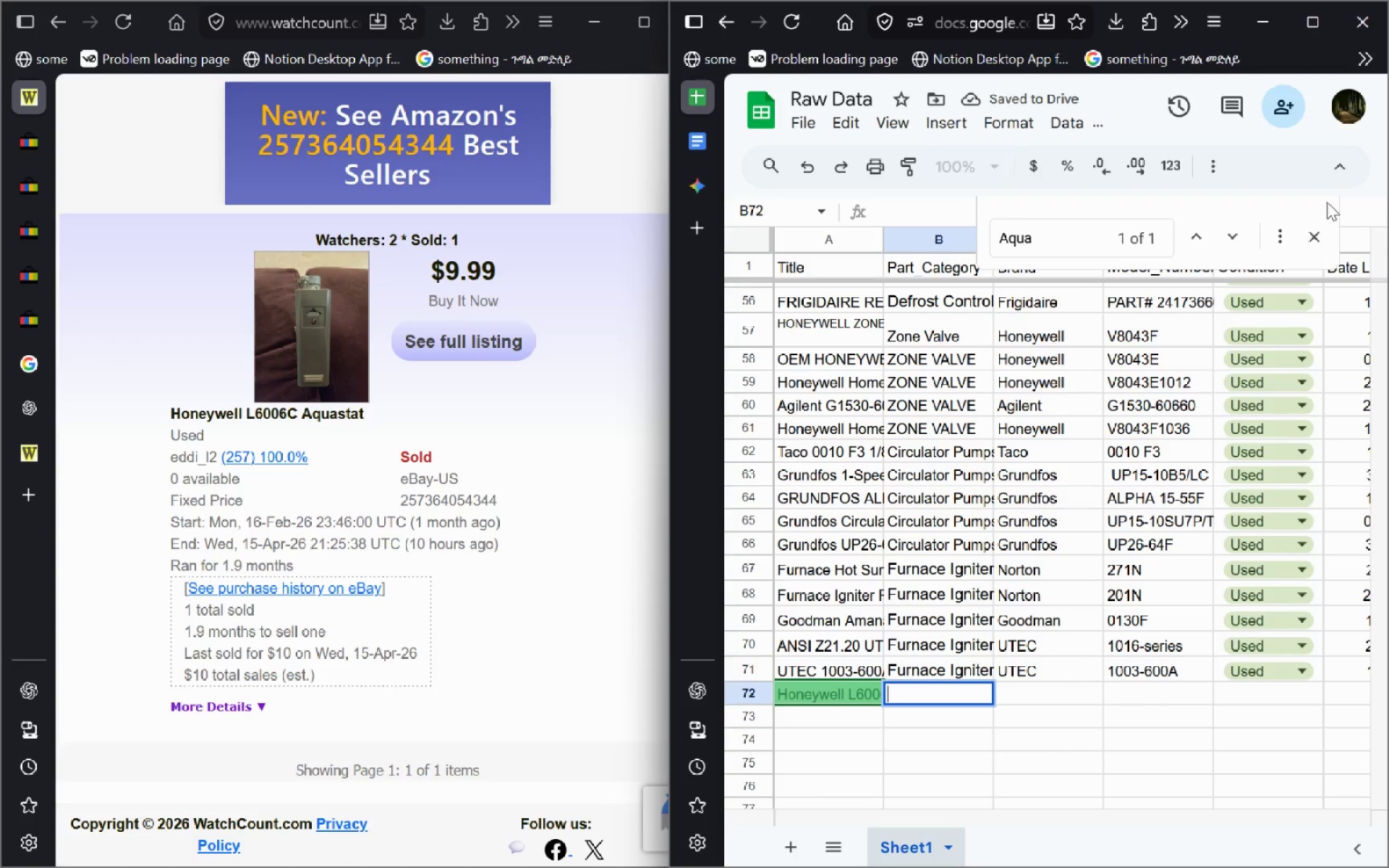 
left_click([1312, 229])
 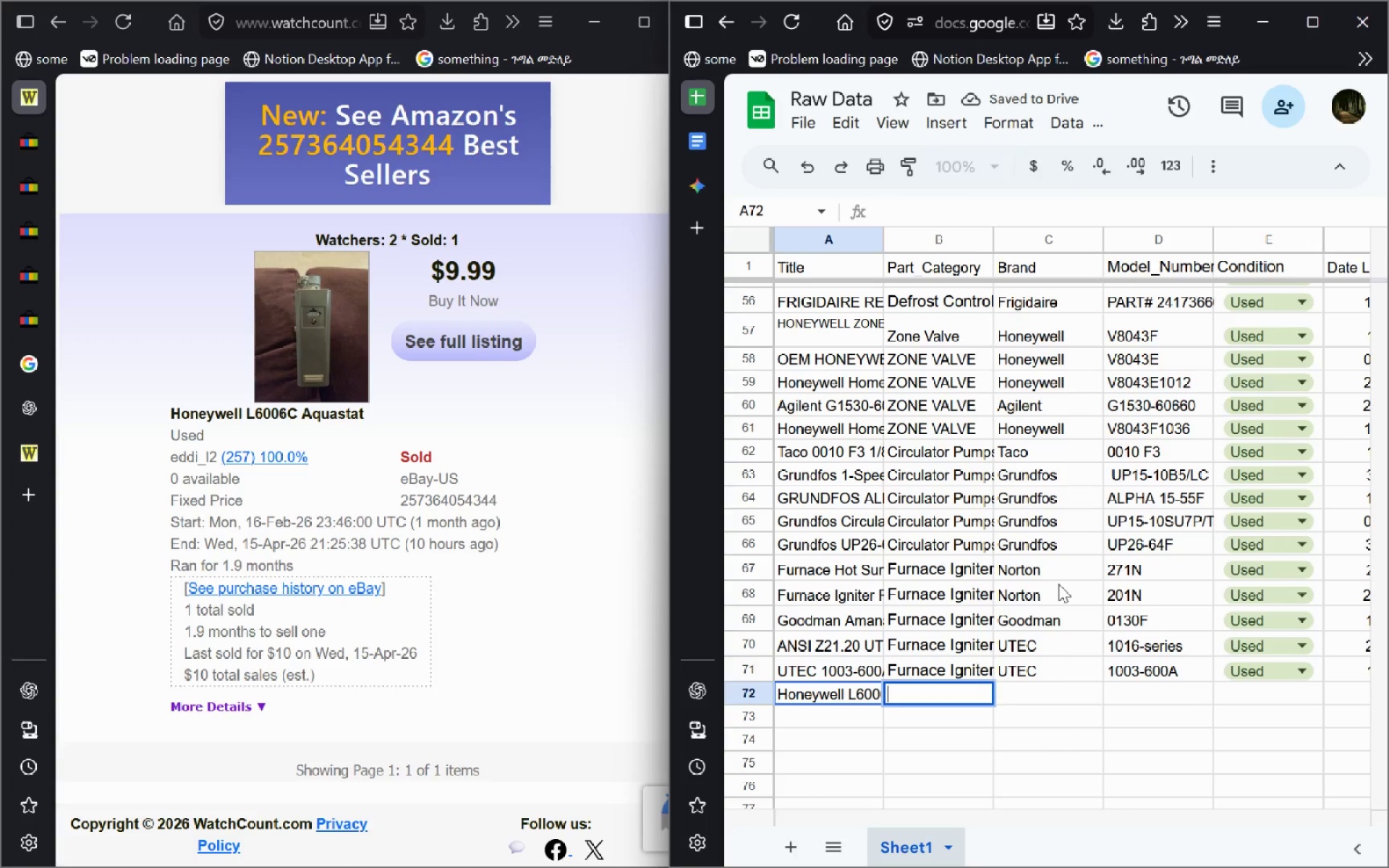 
type(AQu)
key(Backspace)
key(Backspace)
type(quastat)
 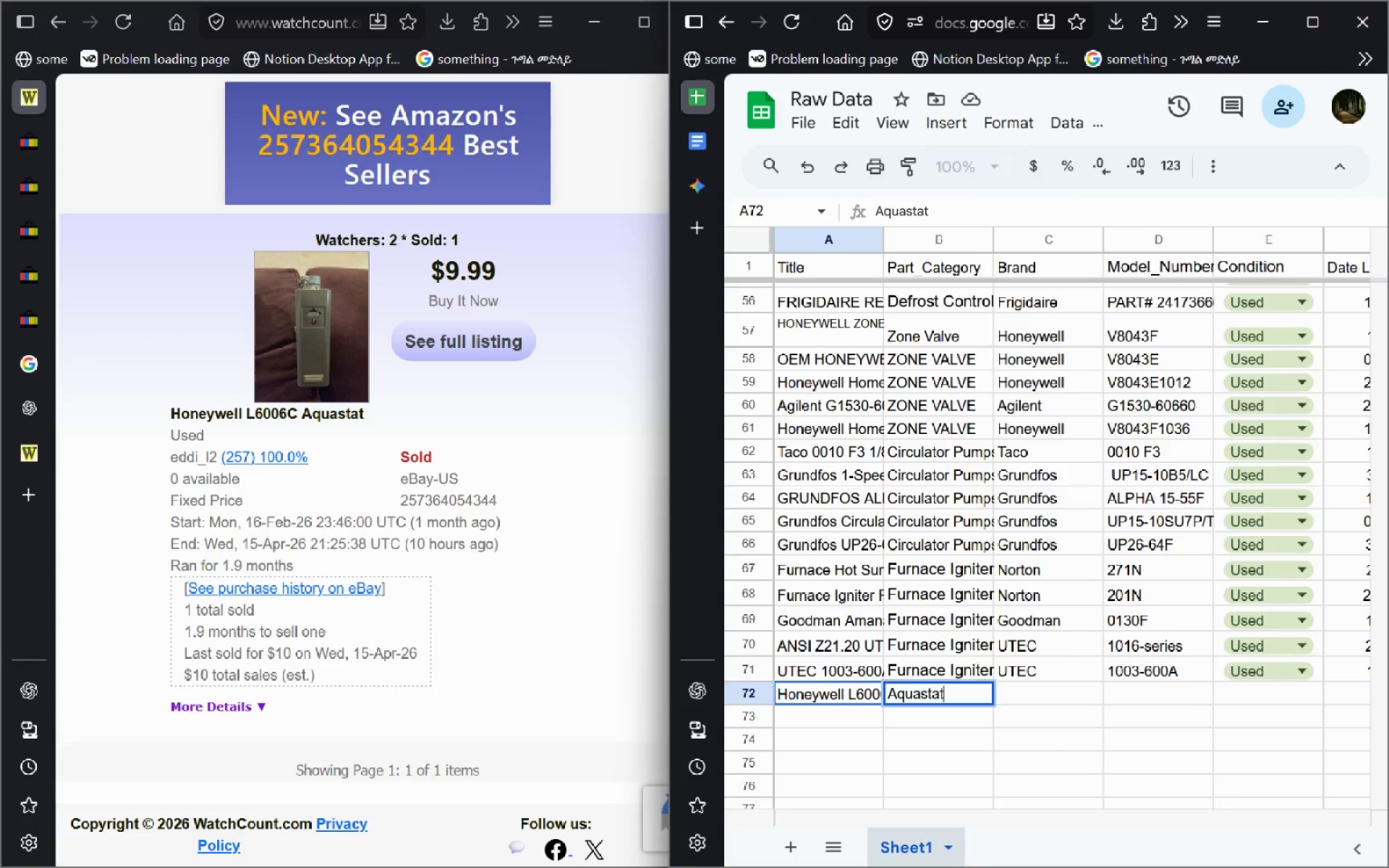 
key(Enter)
 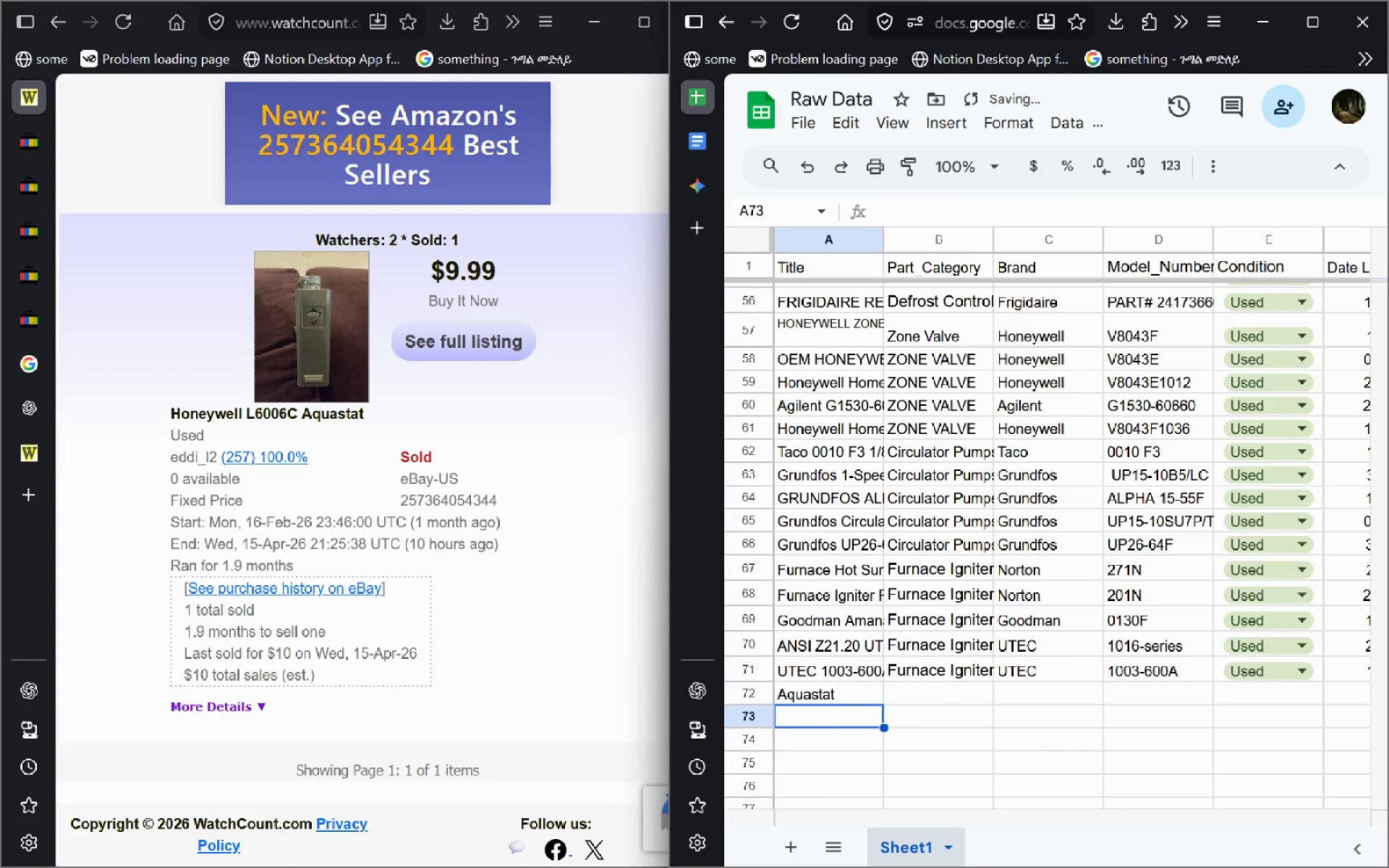 
key(ArrowUp)
 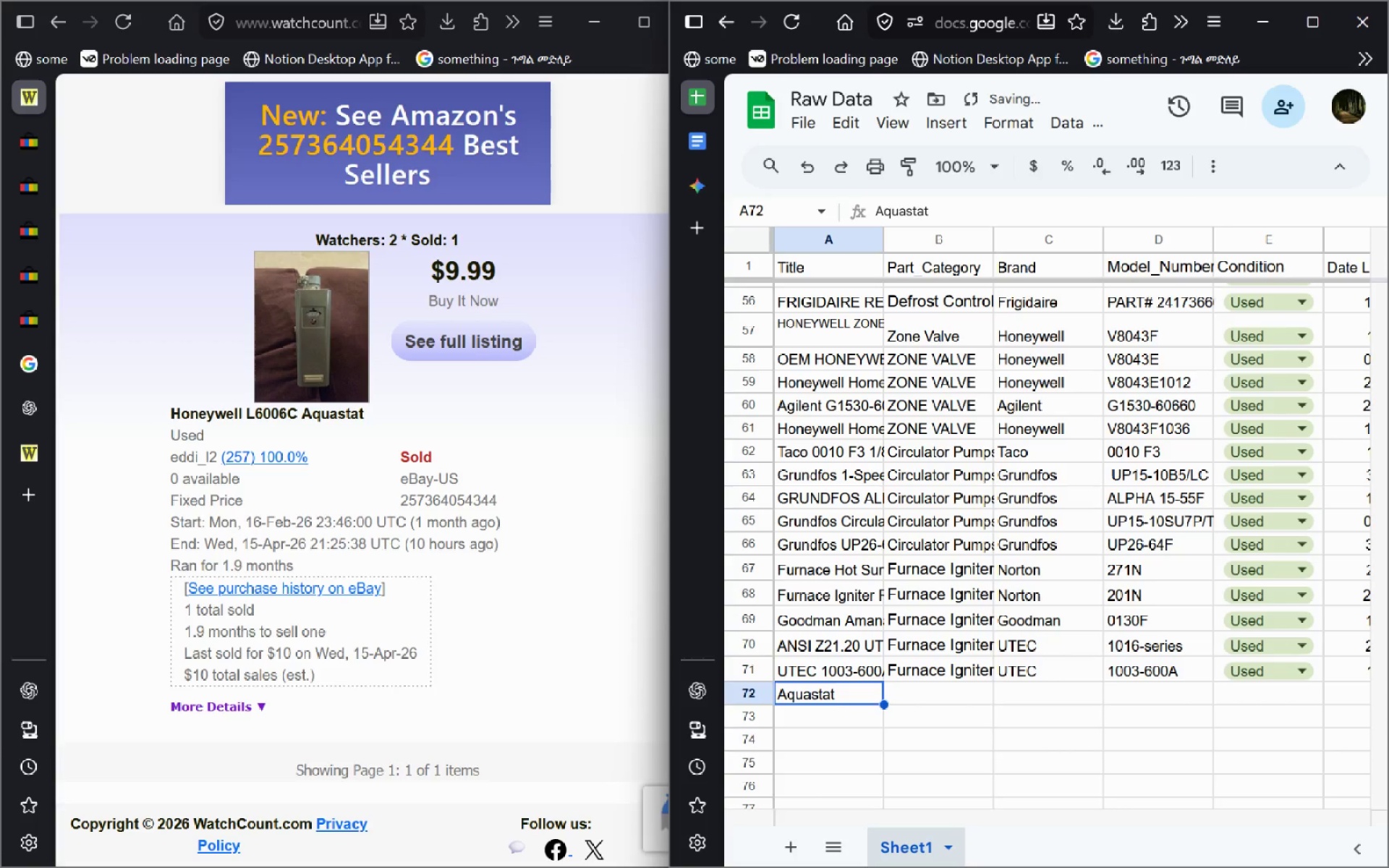 
key(Control+Z)
 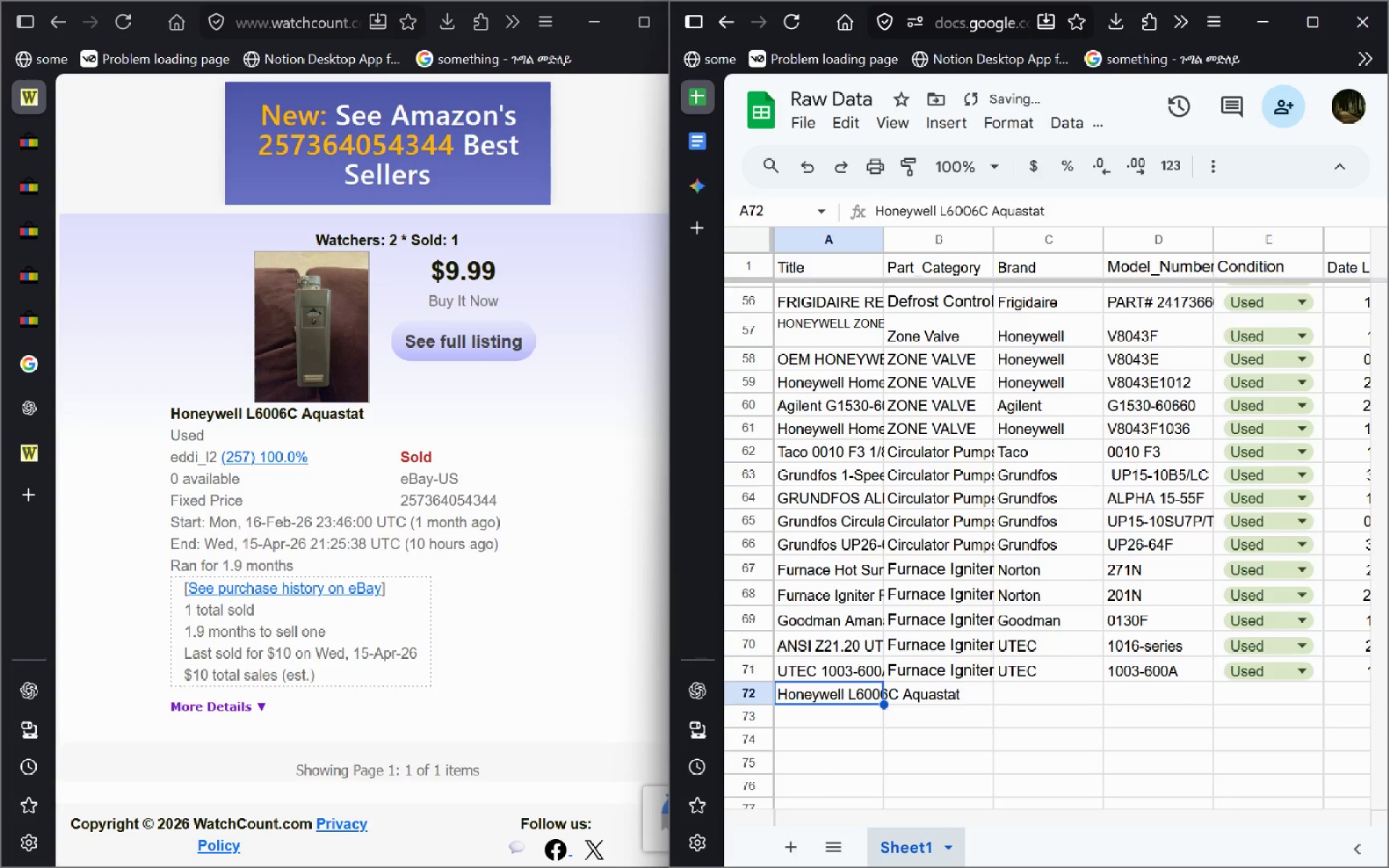 
key(ArrowRight)
 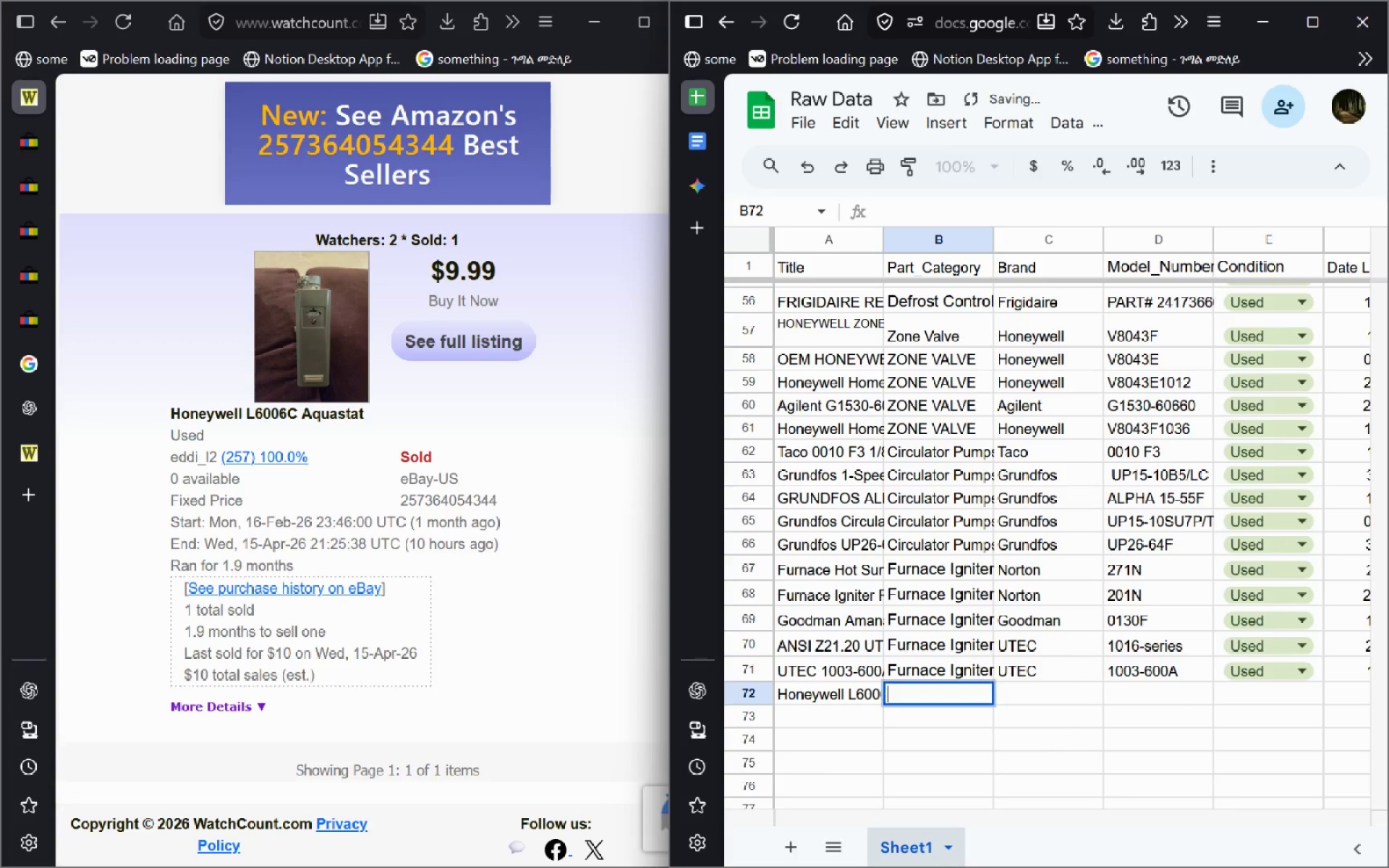 
key(Enter)
 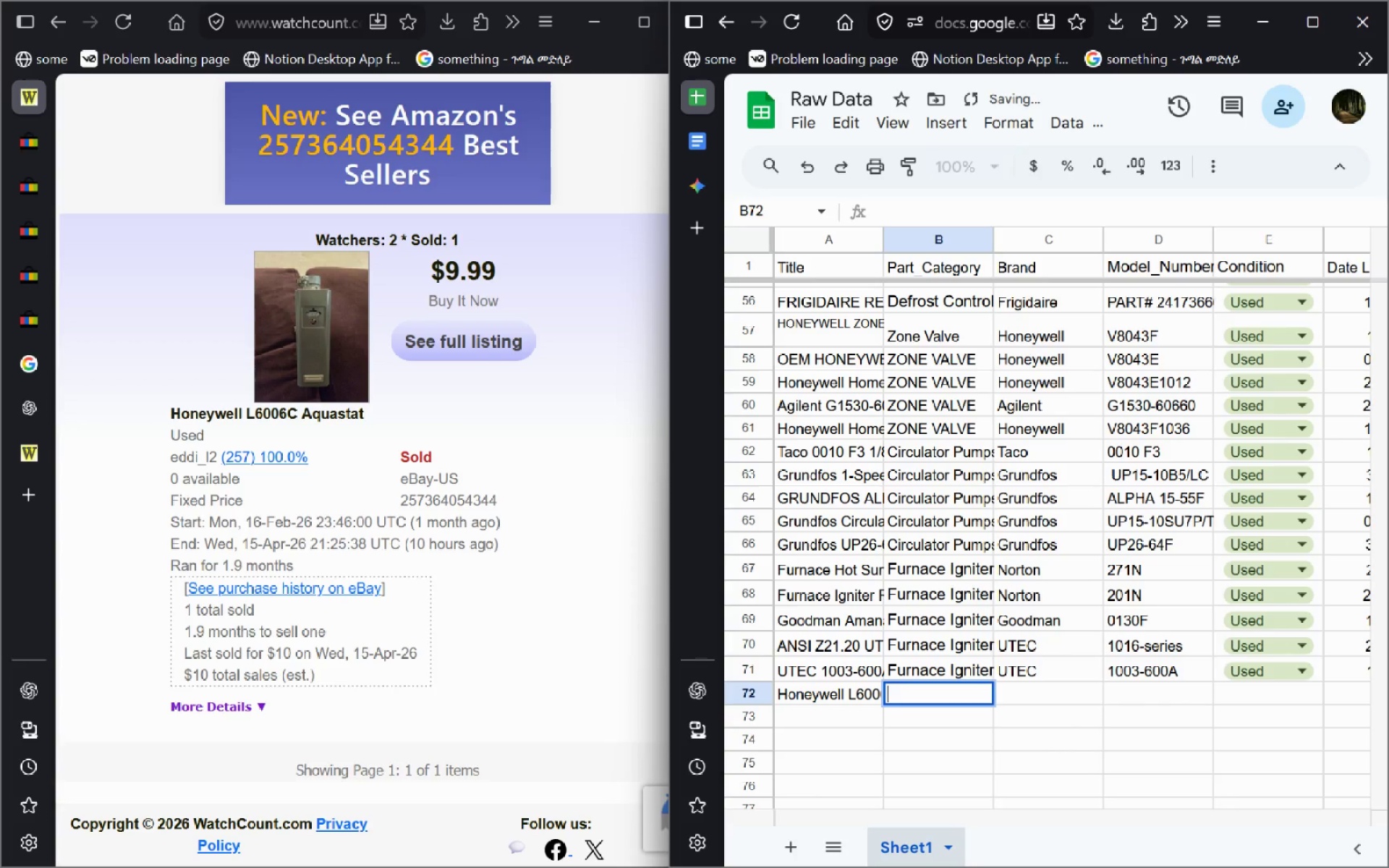 
type(Aquastat)
 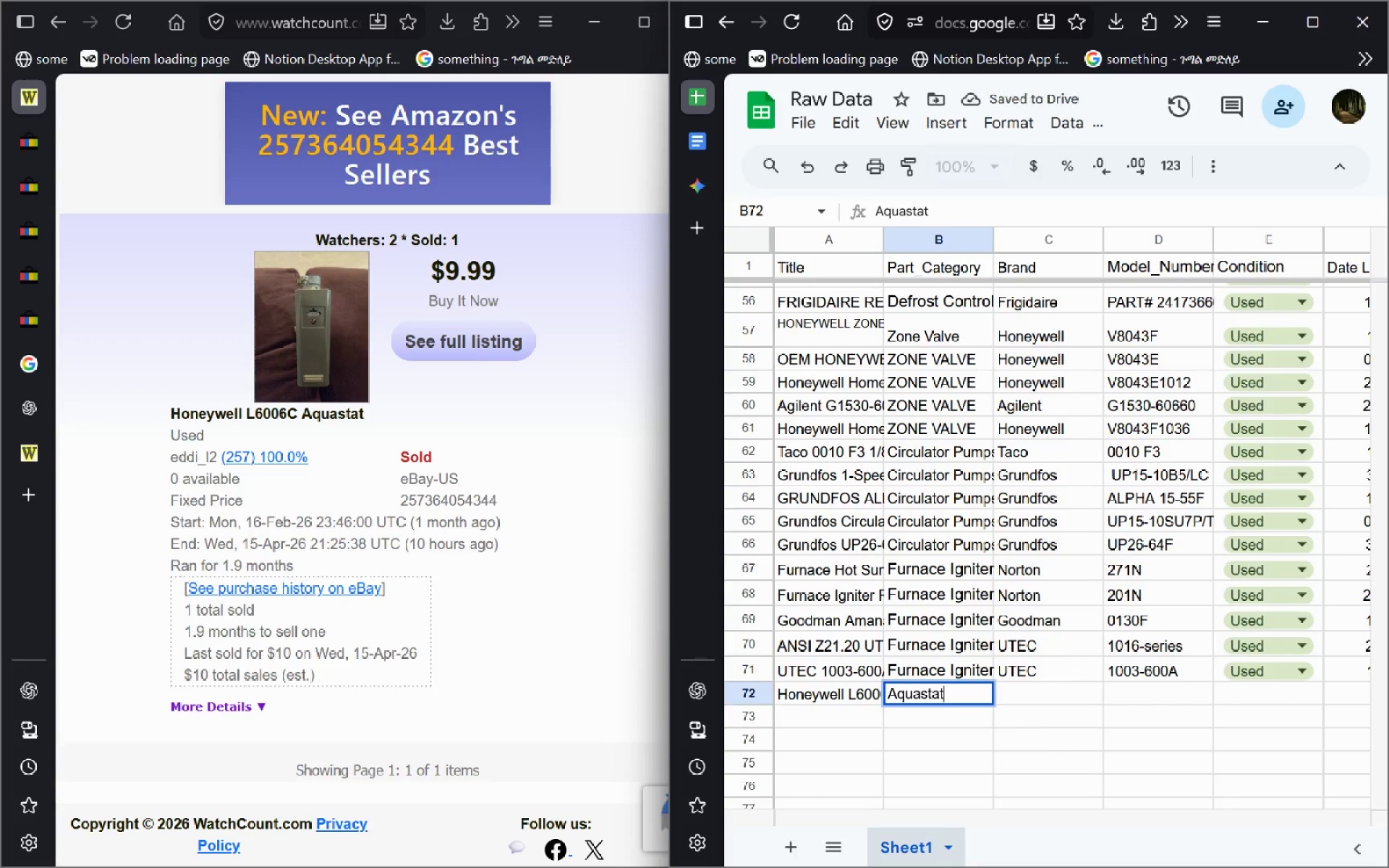 
key(Enter)
 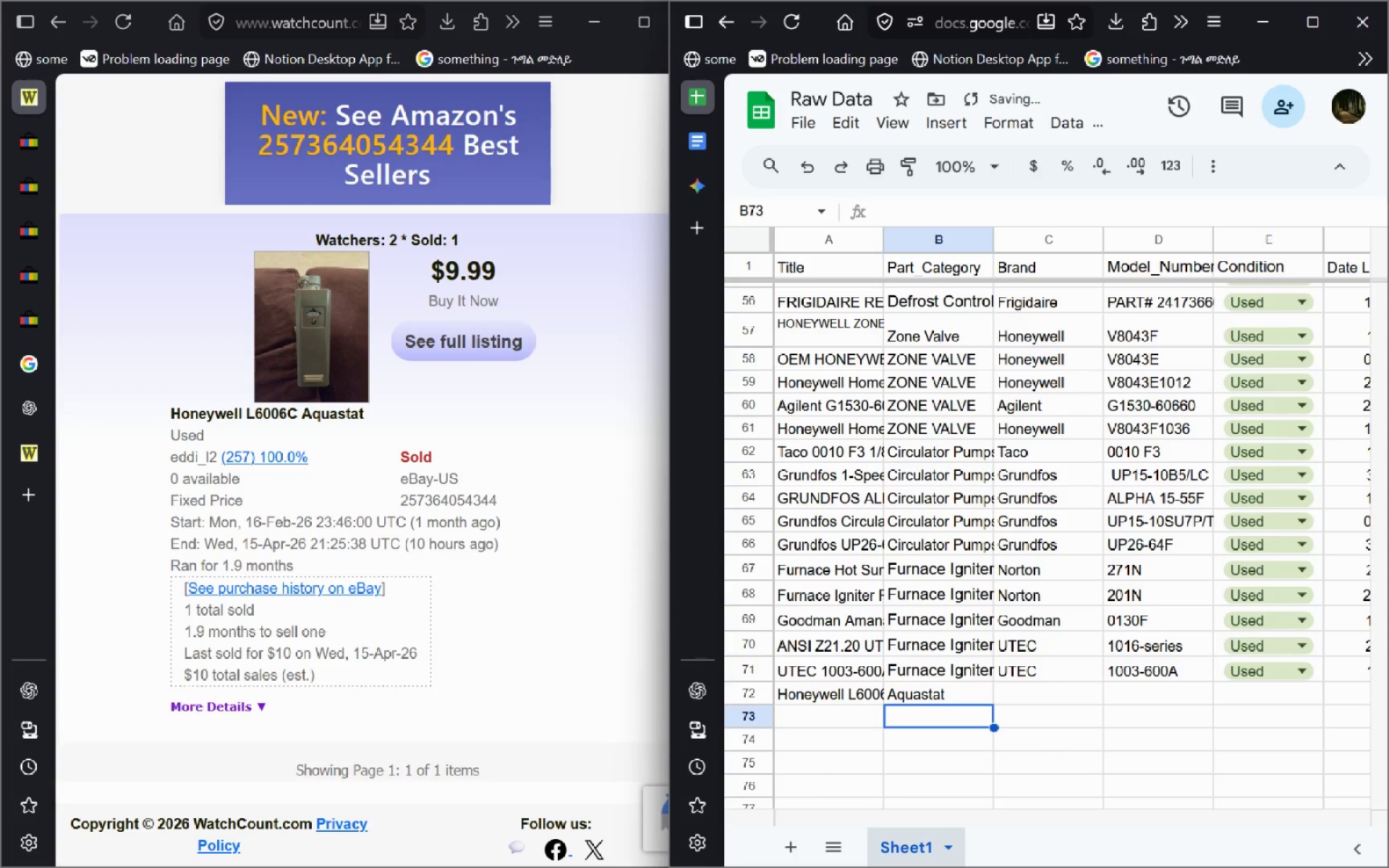 
key(ArrowUp)
 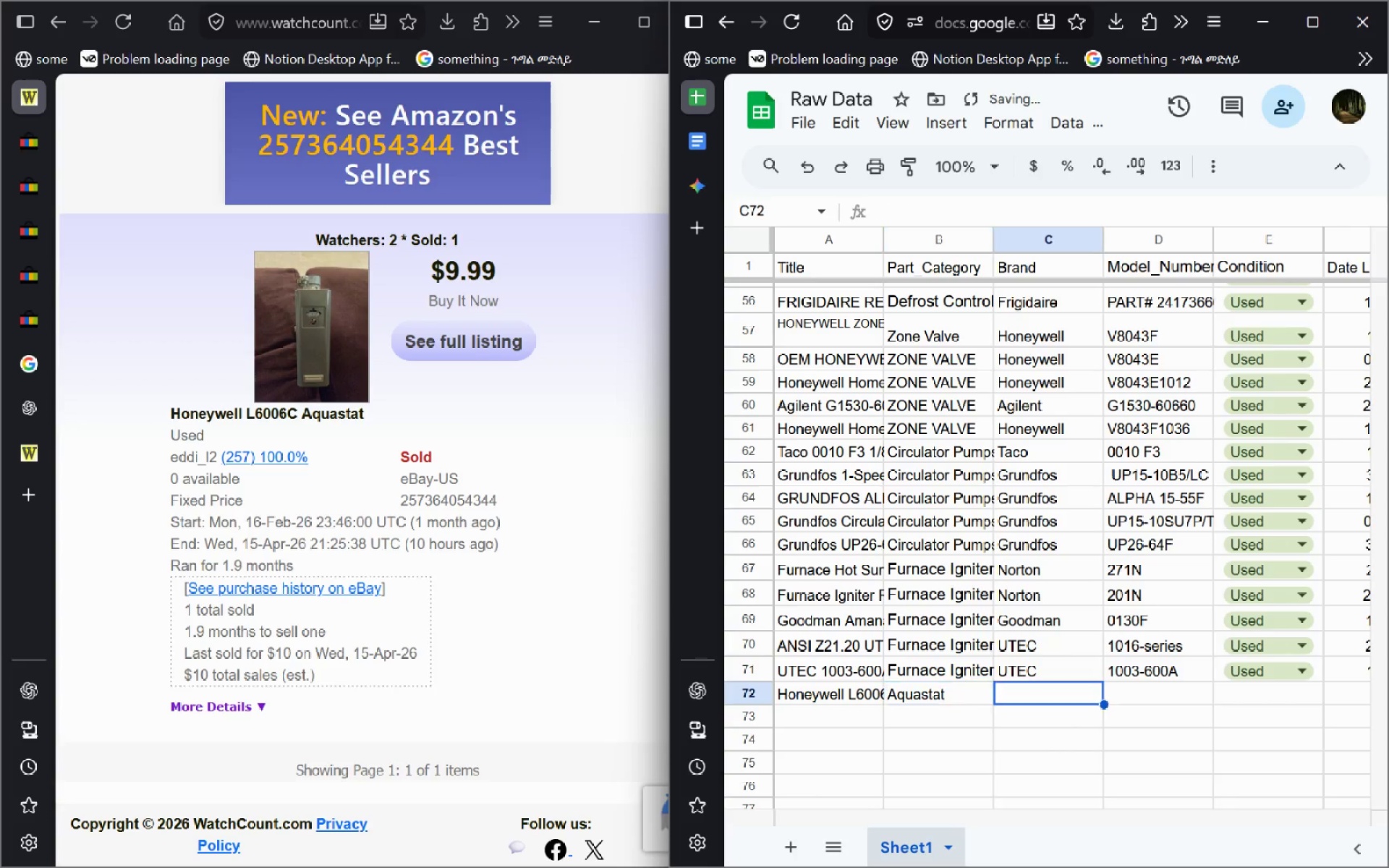 
key(ArrowRight)
 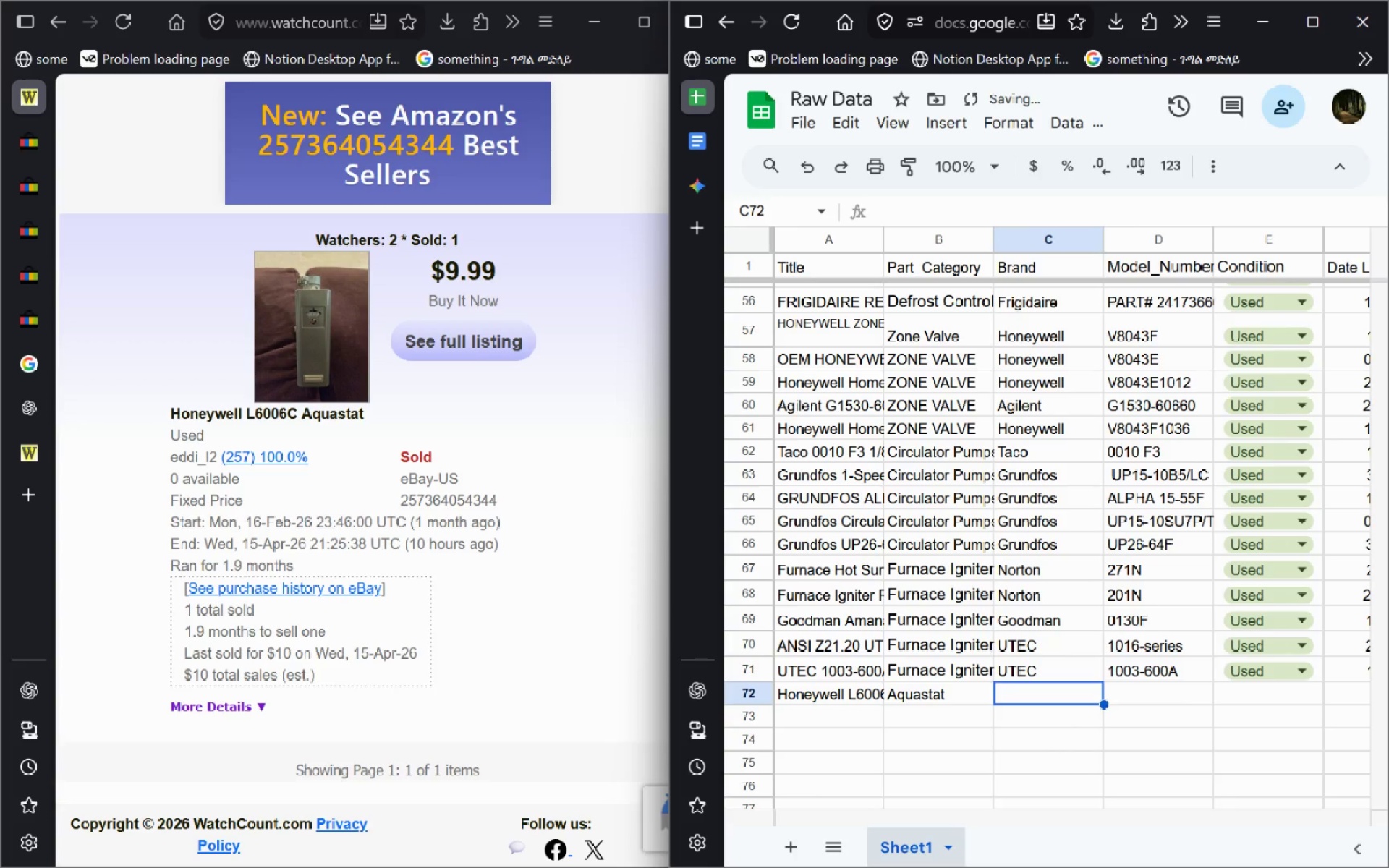 
type(Honeywell)
 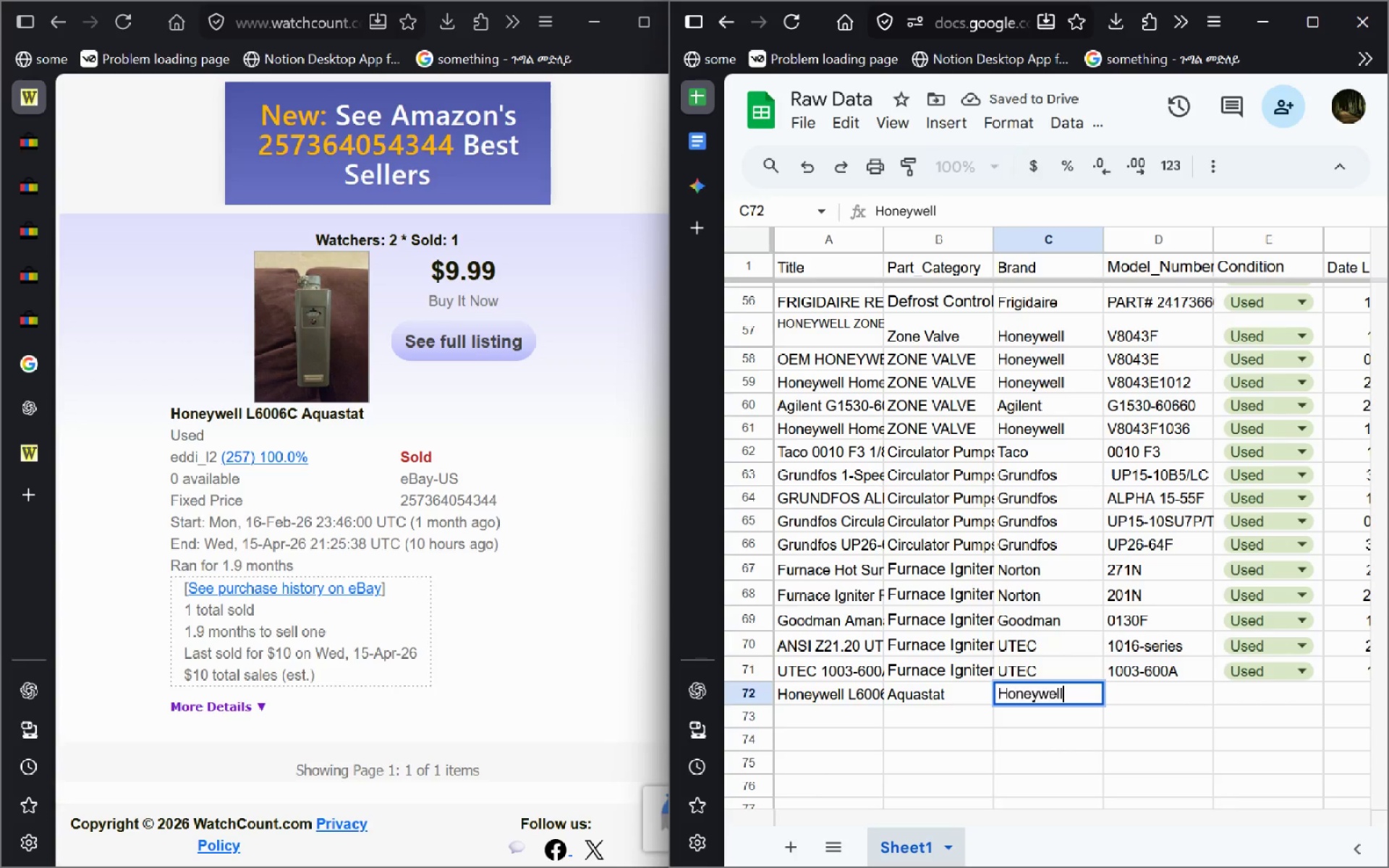 
key(Enter)
 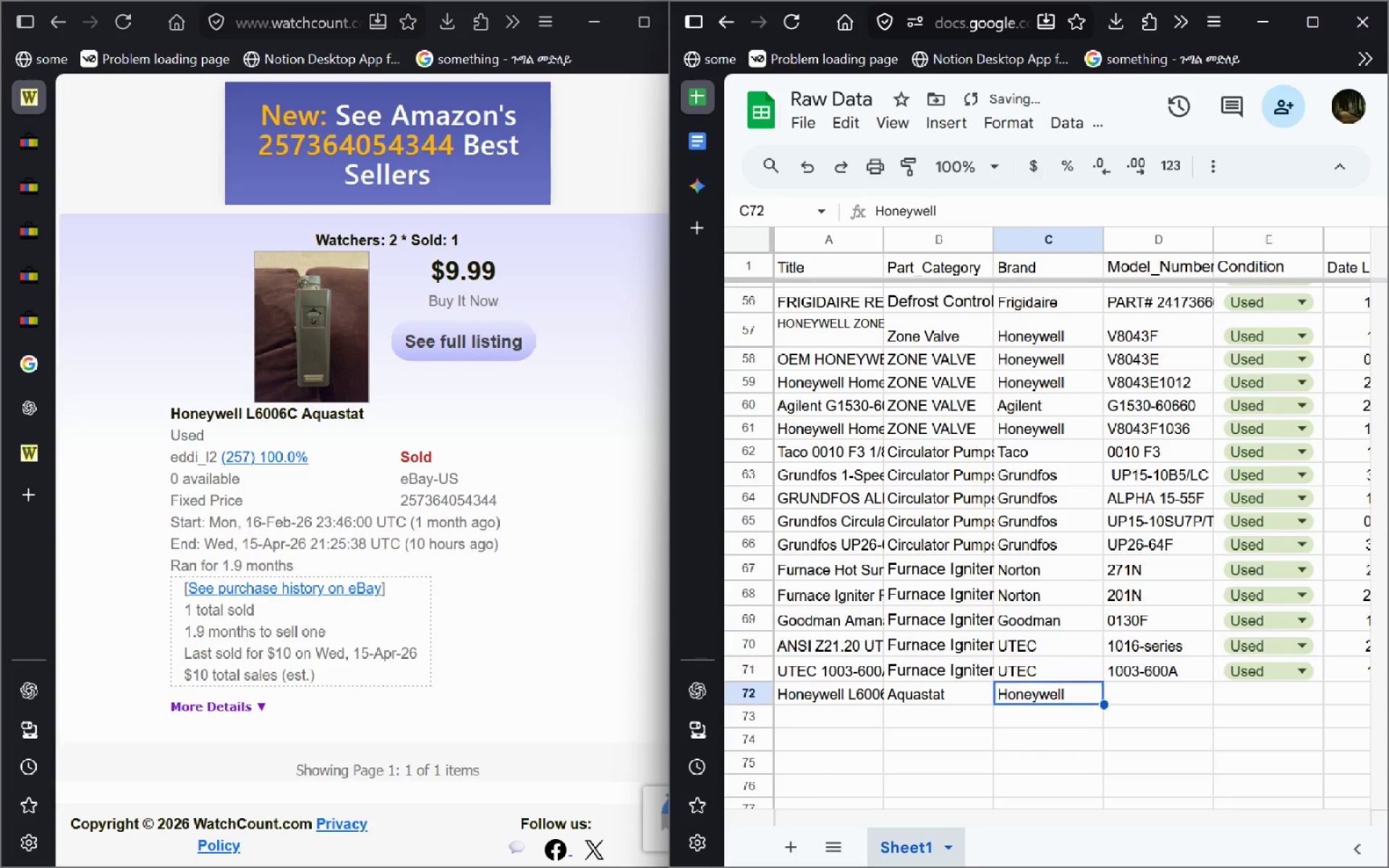 
key(ArrowUp)
 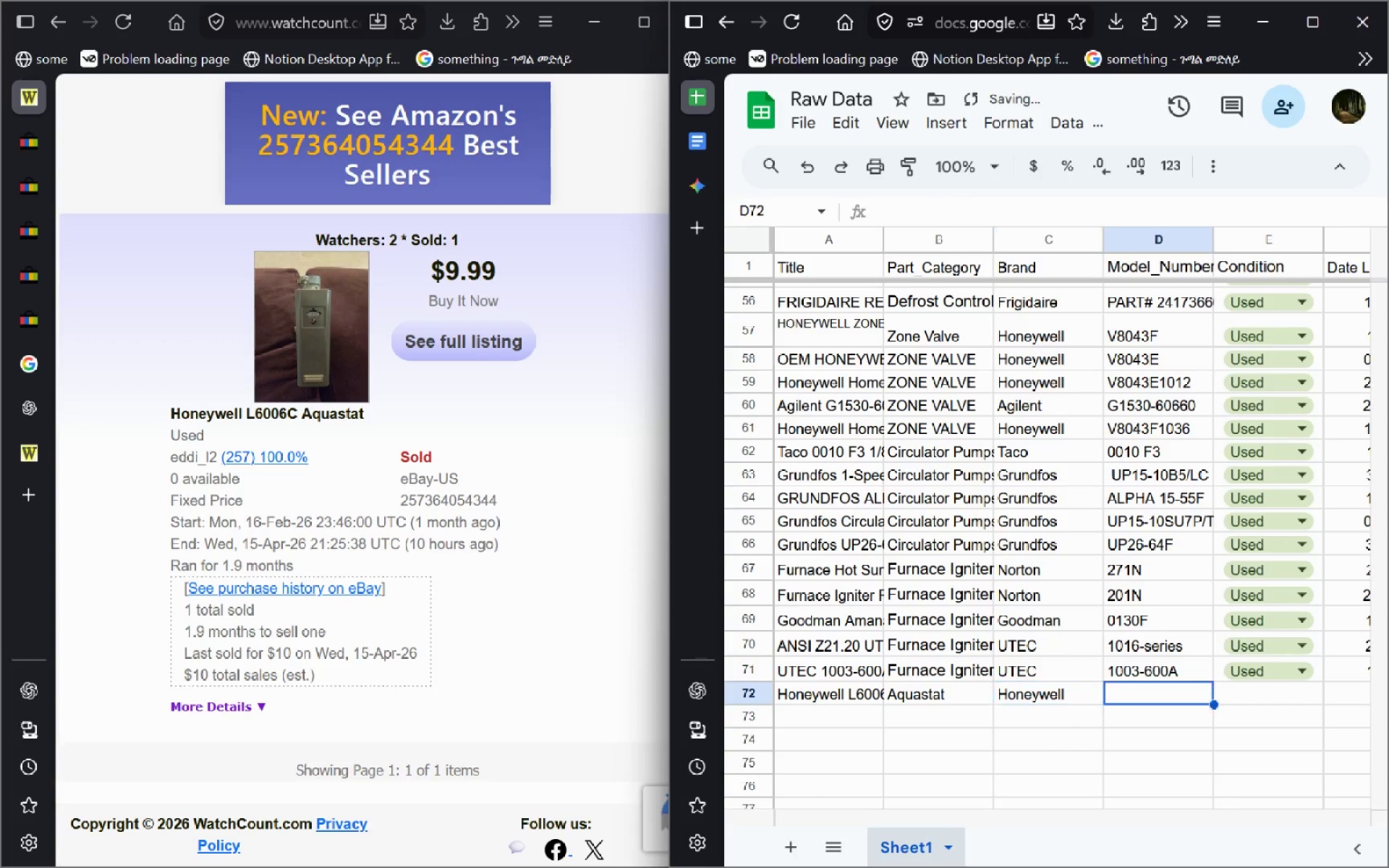 
key(ArrowRight)
 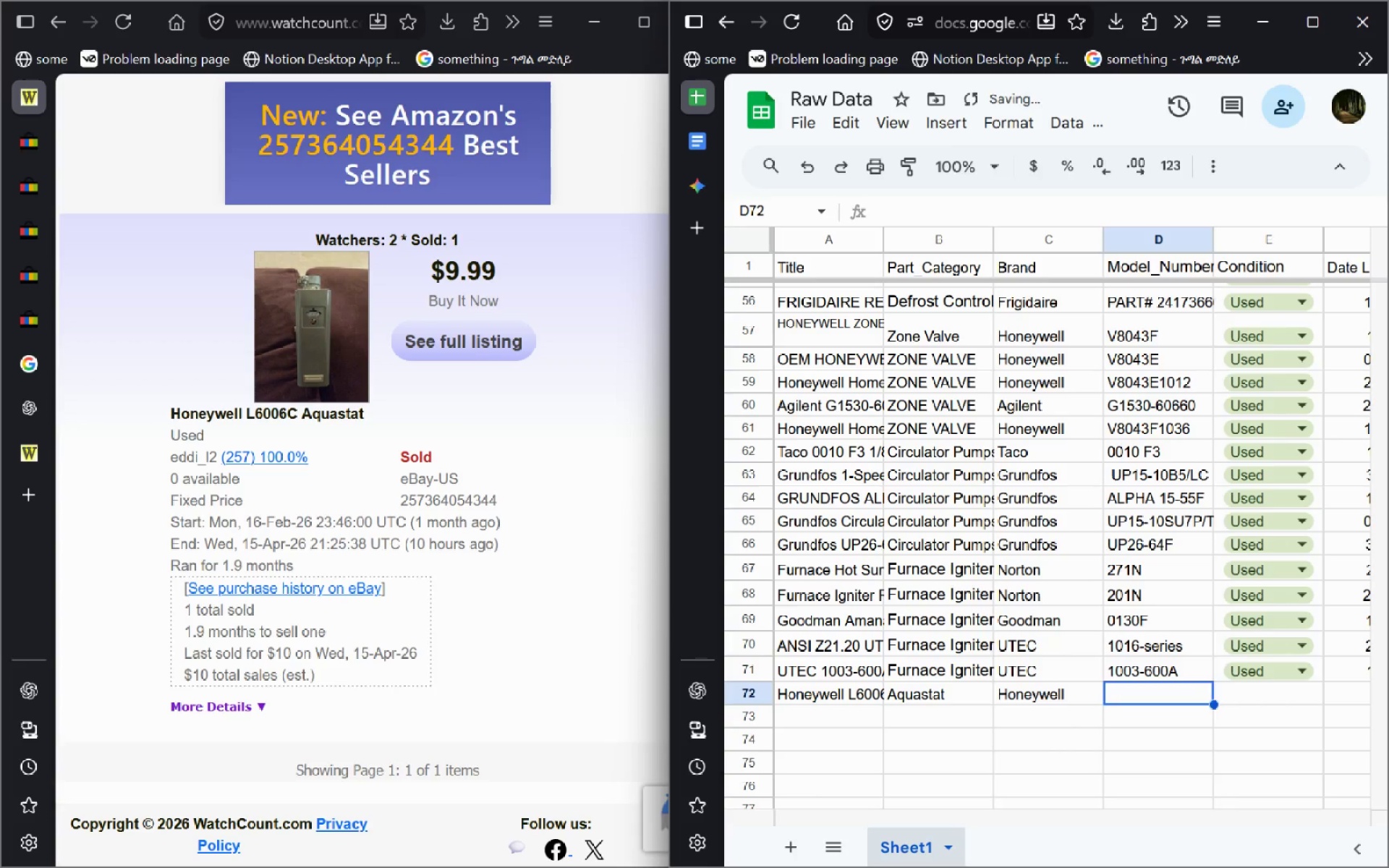 
key(Enter)
 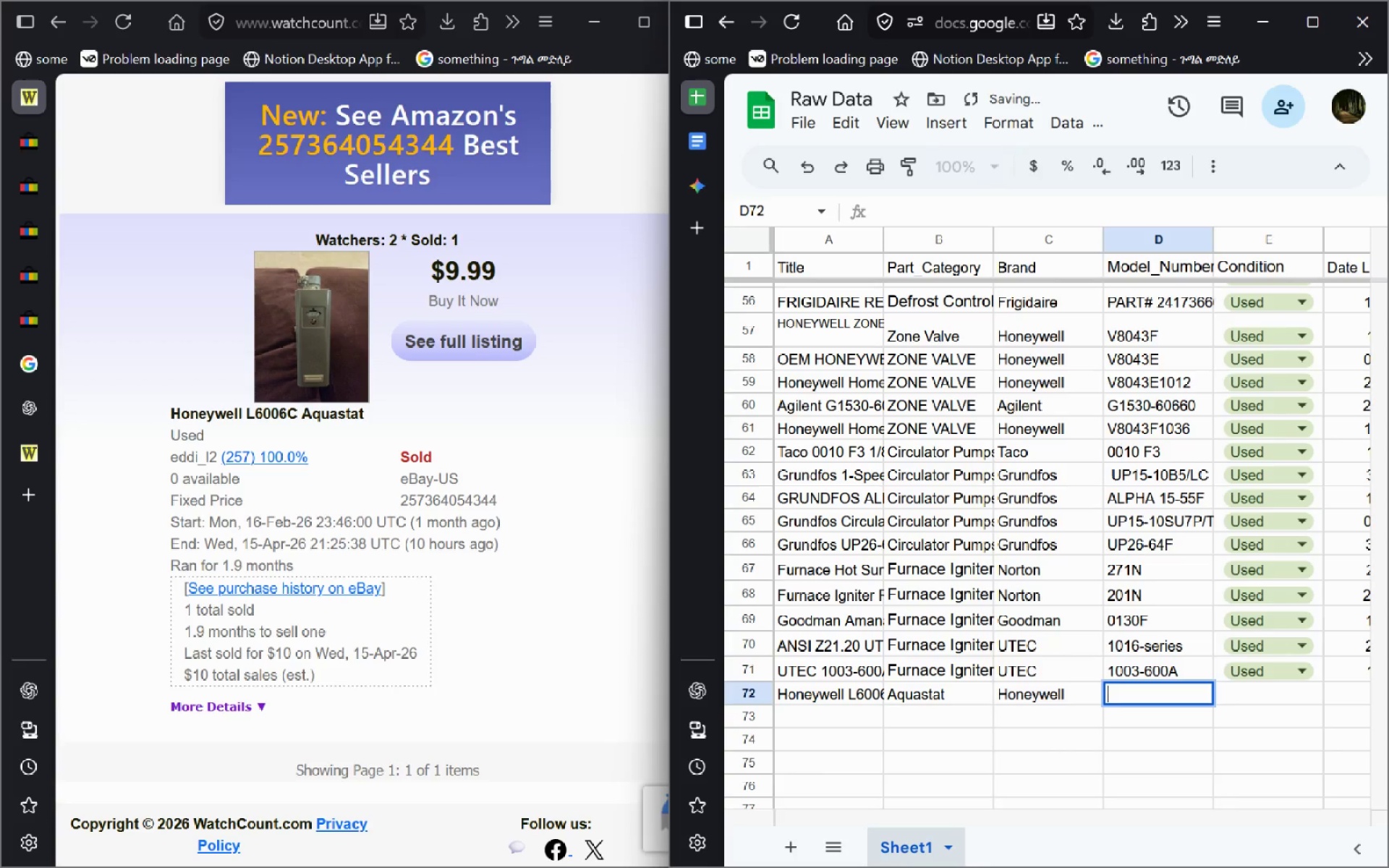 
type(L6006c)
 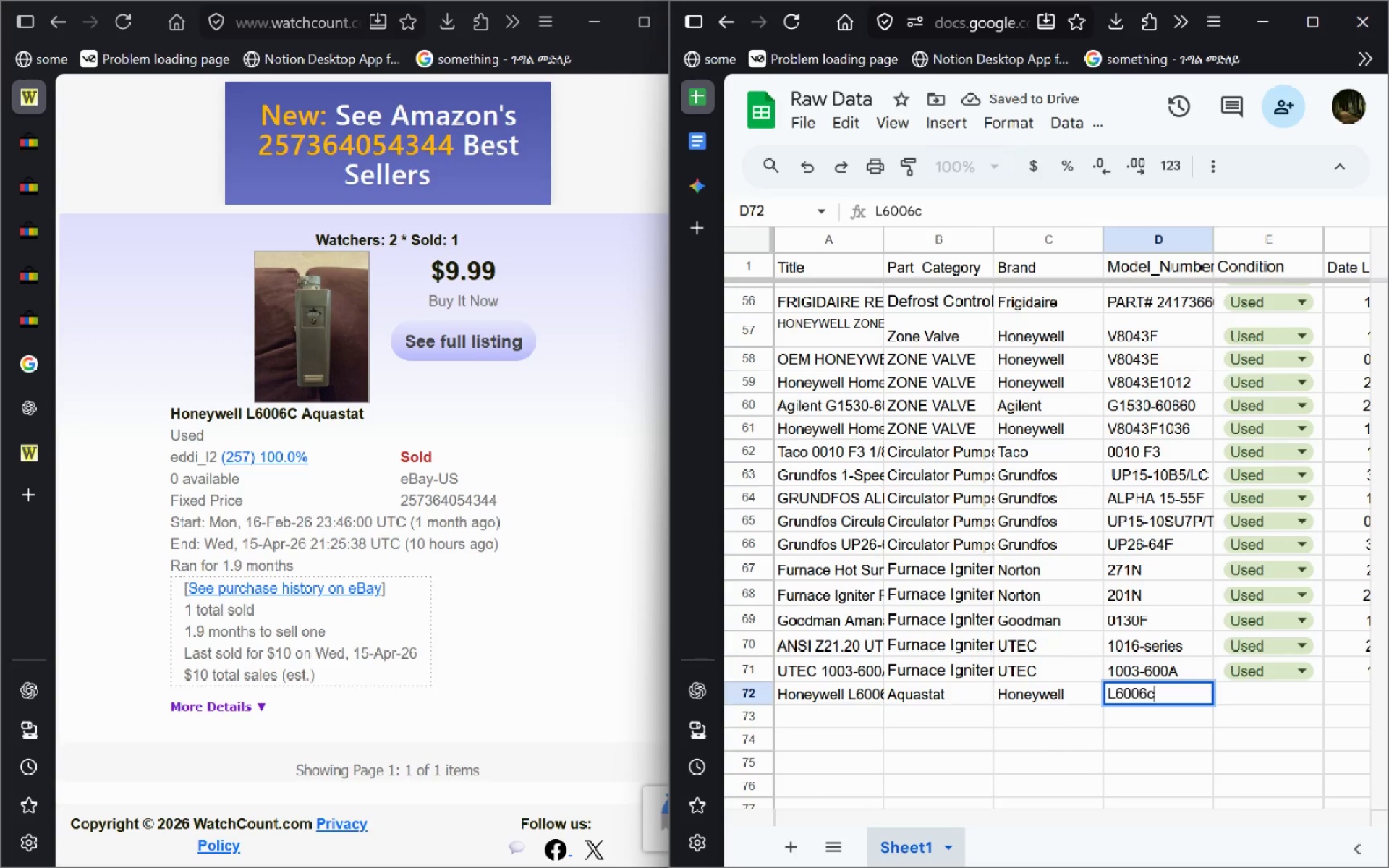 
key(Enter)
 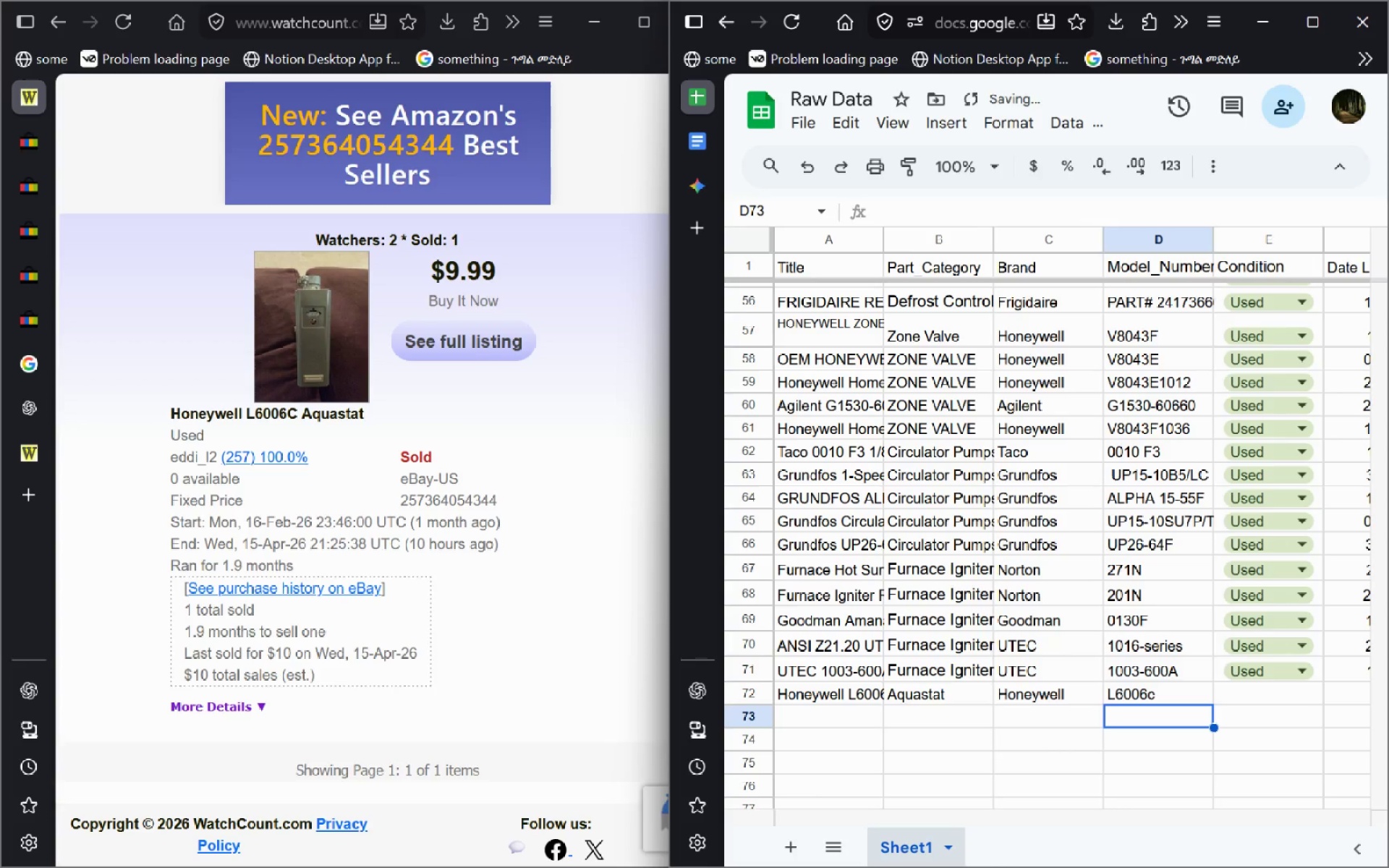 
key(Backspace)
 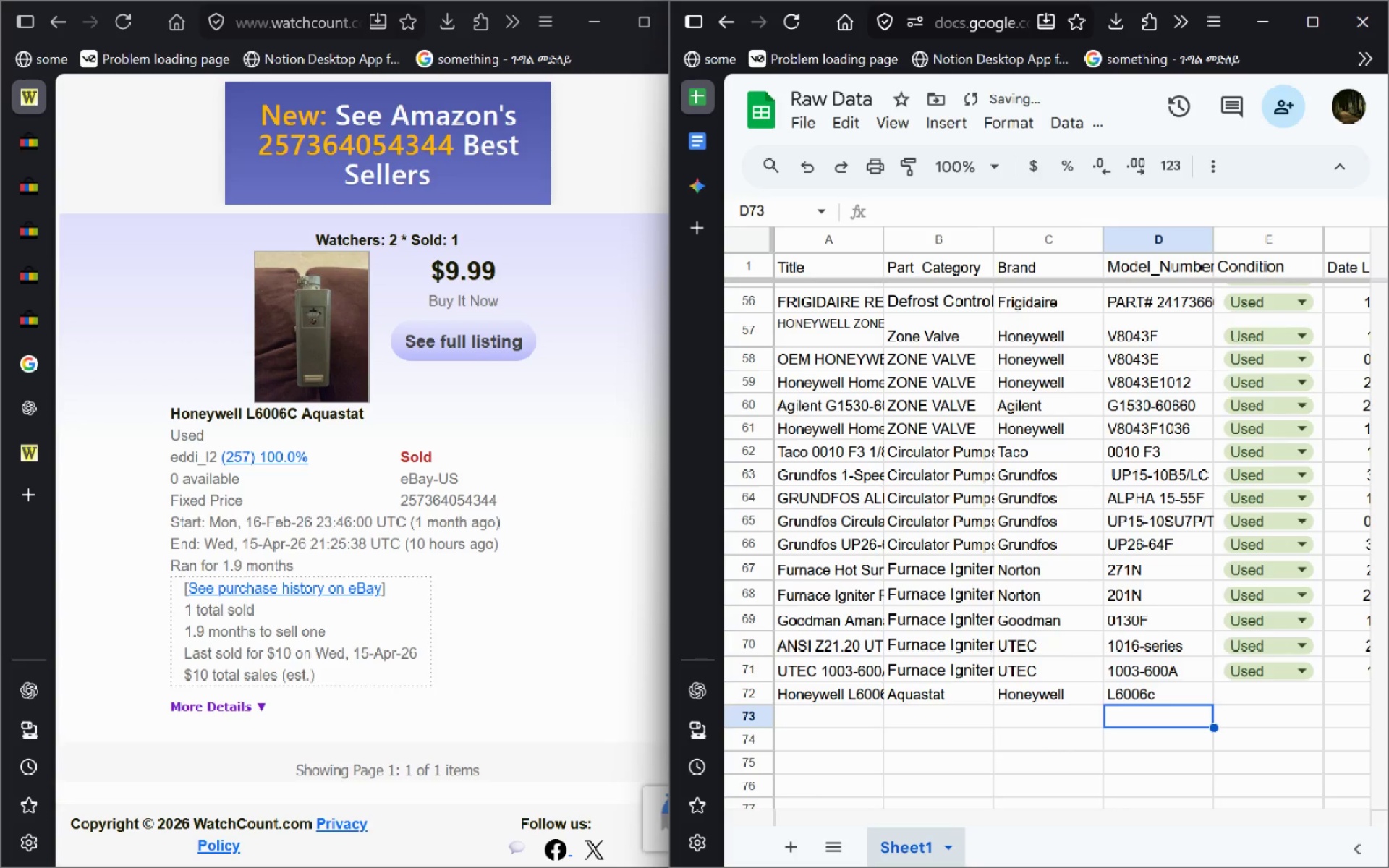 
key(Shift+Tab)
 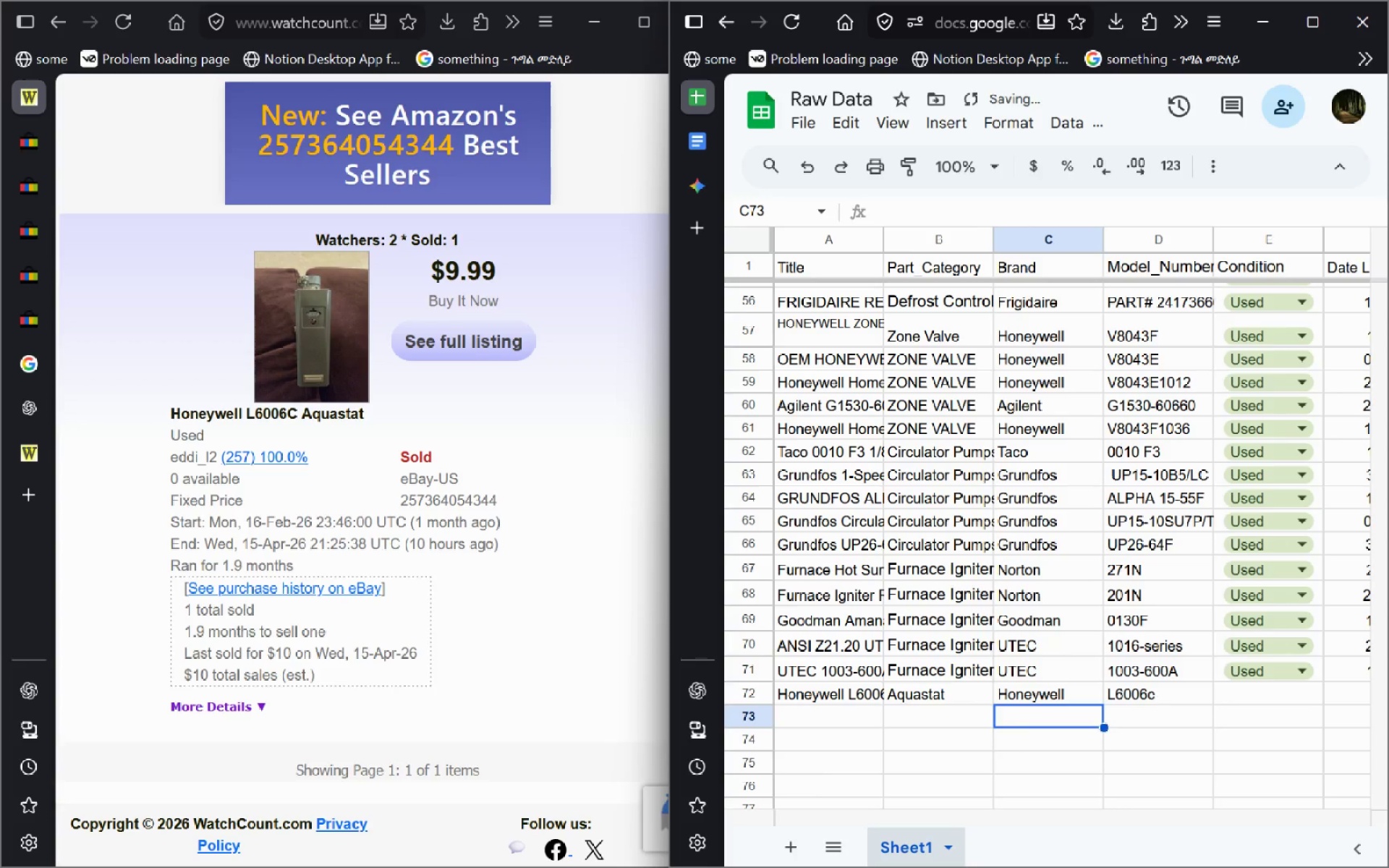 
key(Shift+ShiftRight)
 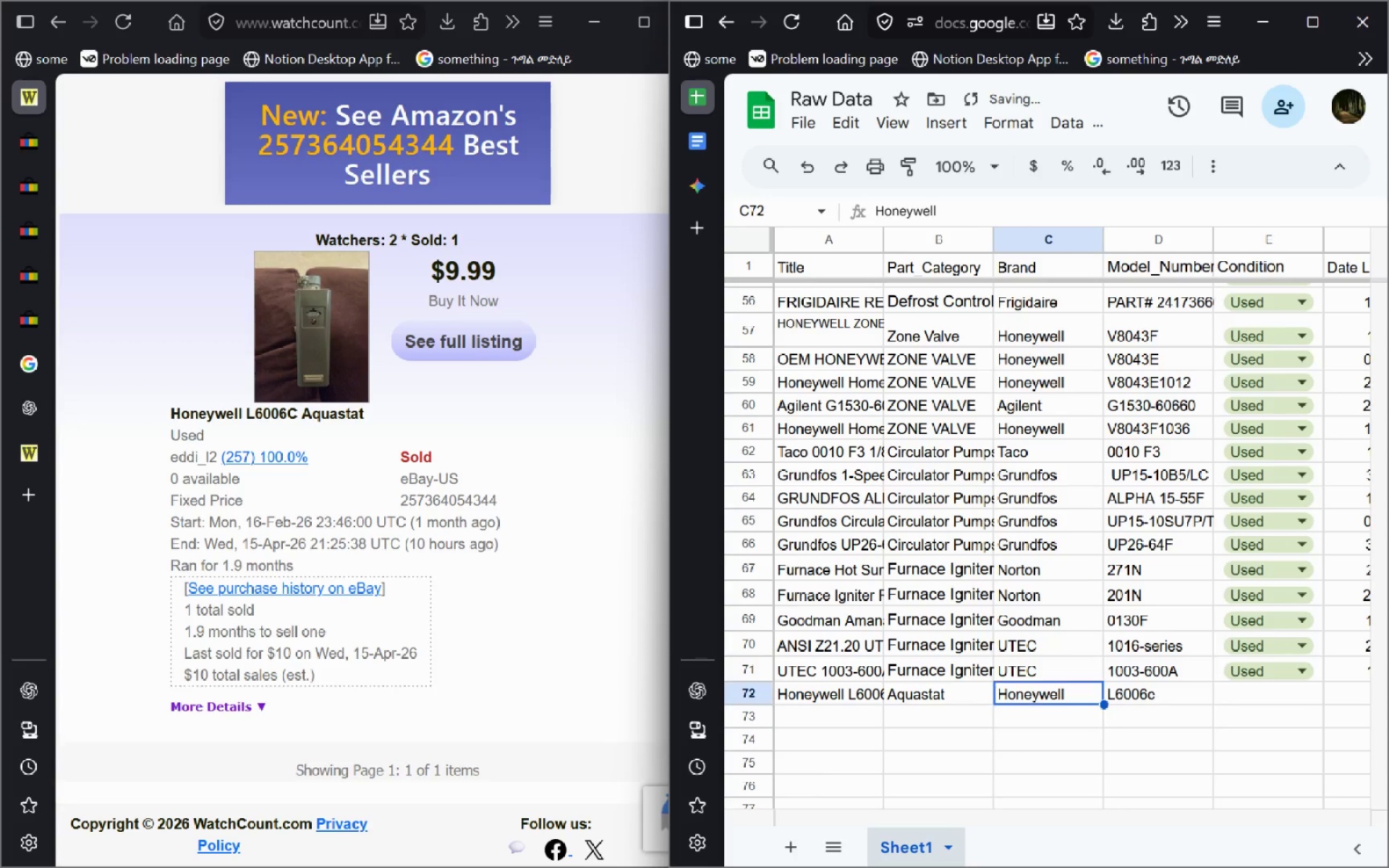 
key(ArrowUp)
 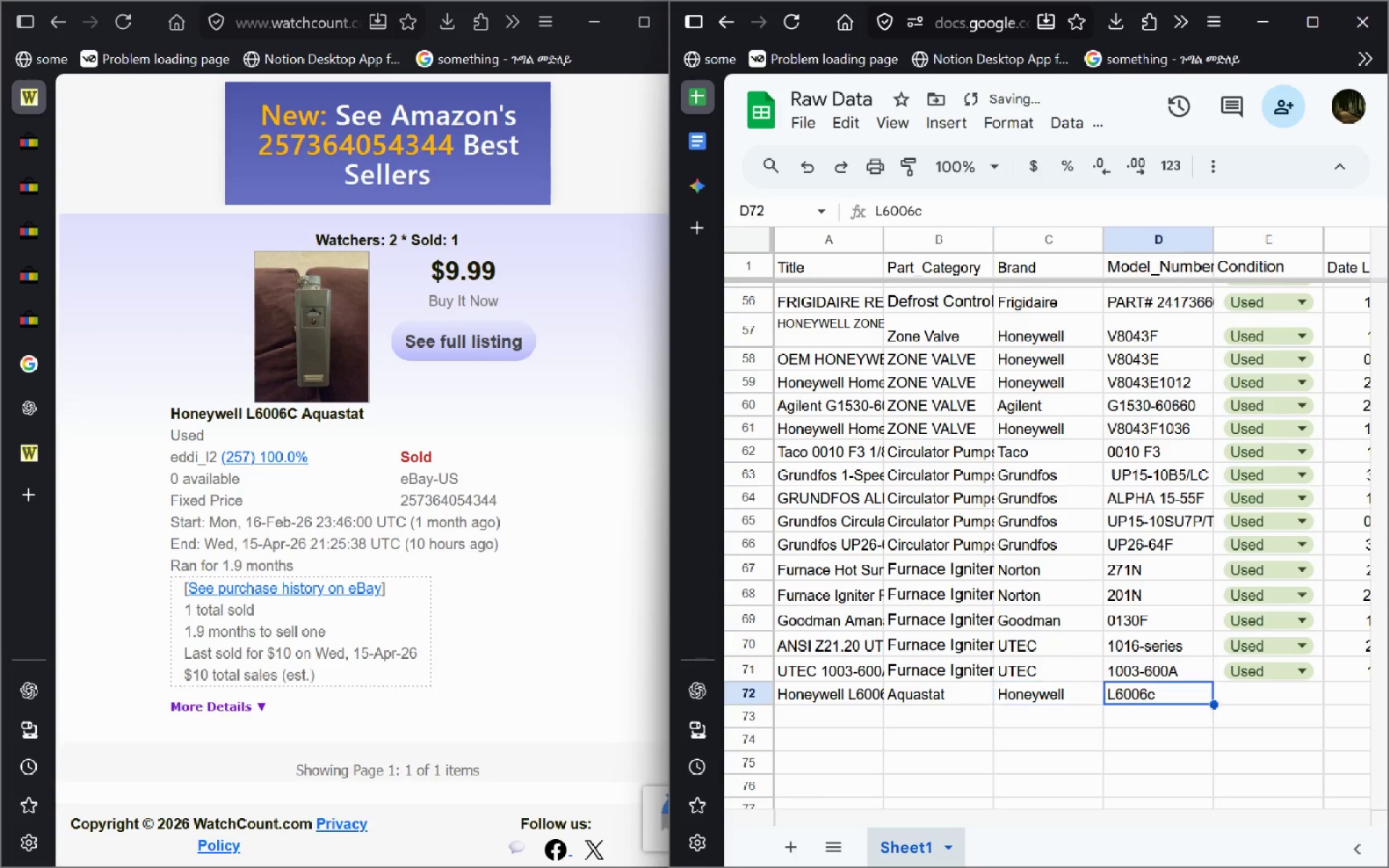 
key(ArrowRight)
 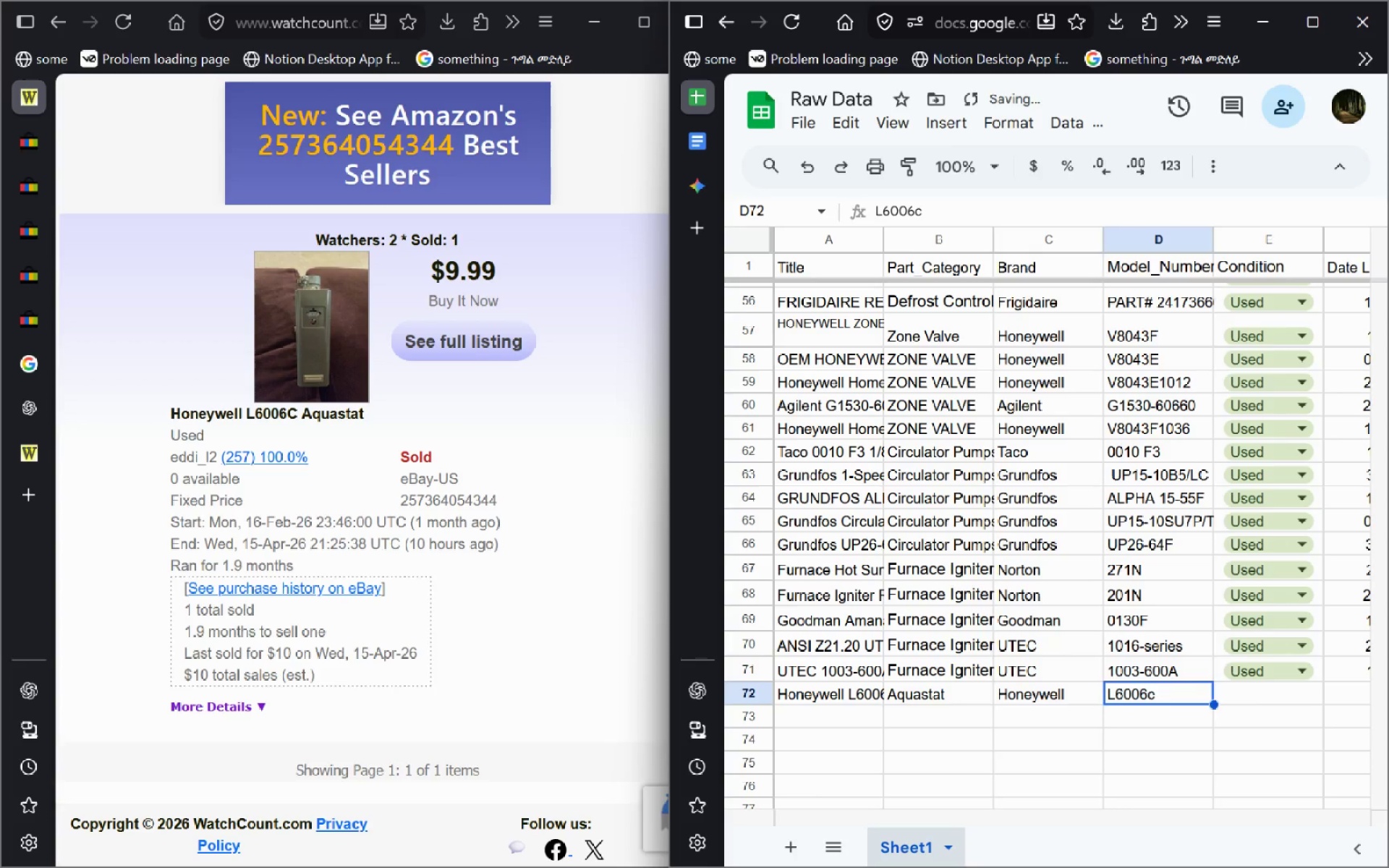 
key(Enter)
 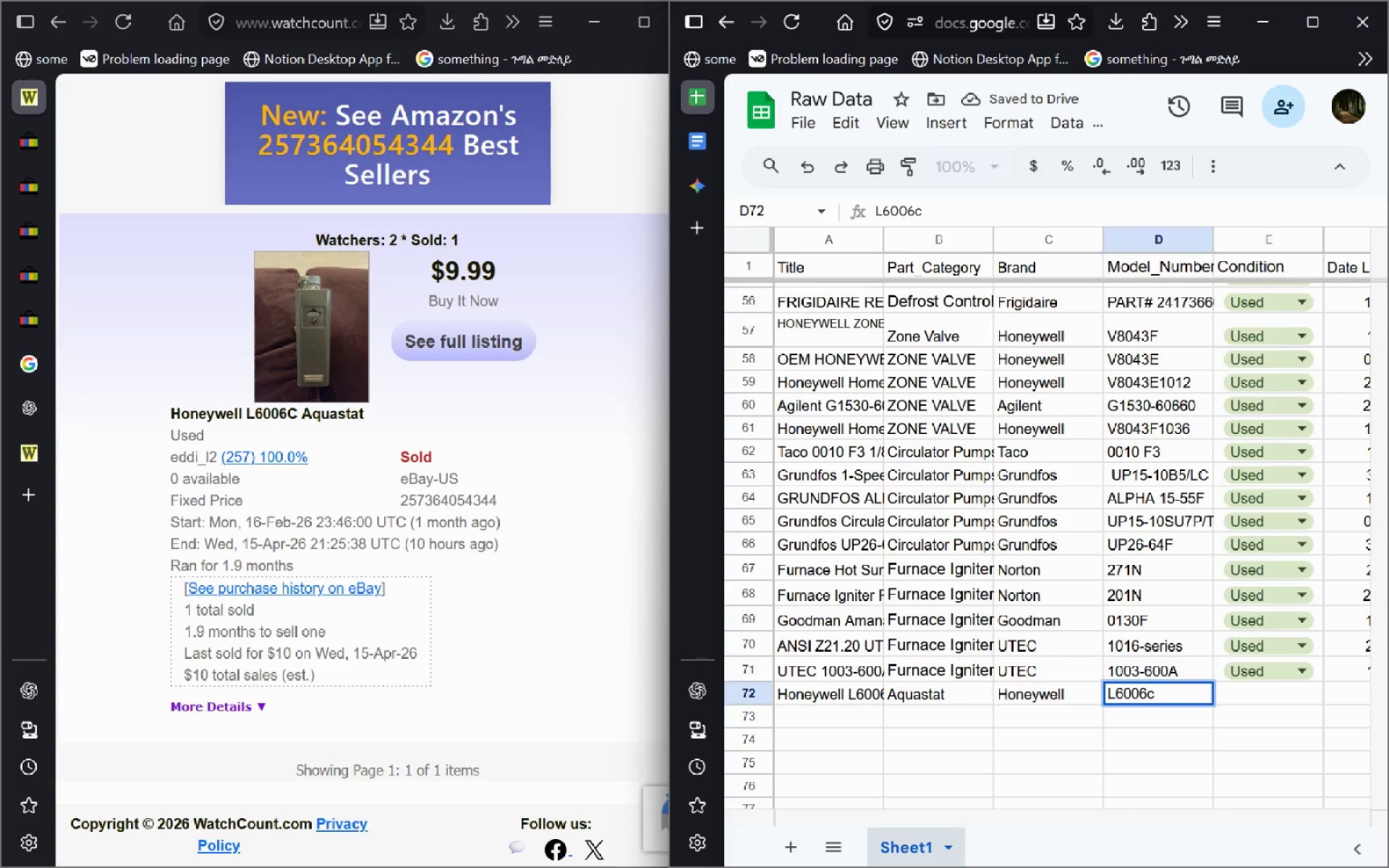 
key(Backspace)
 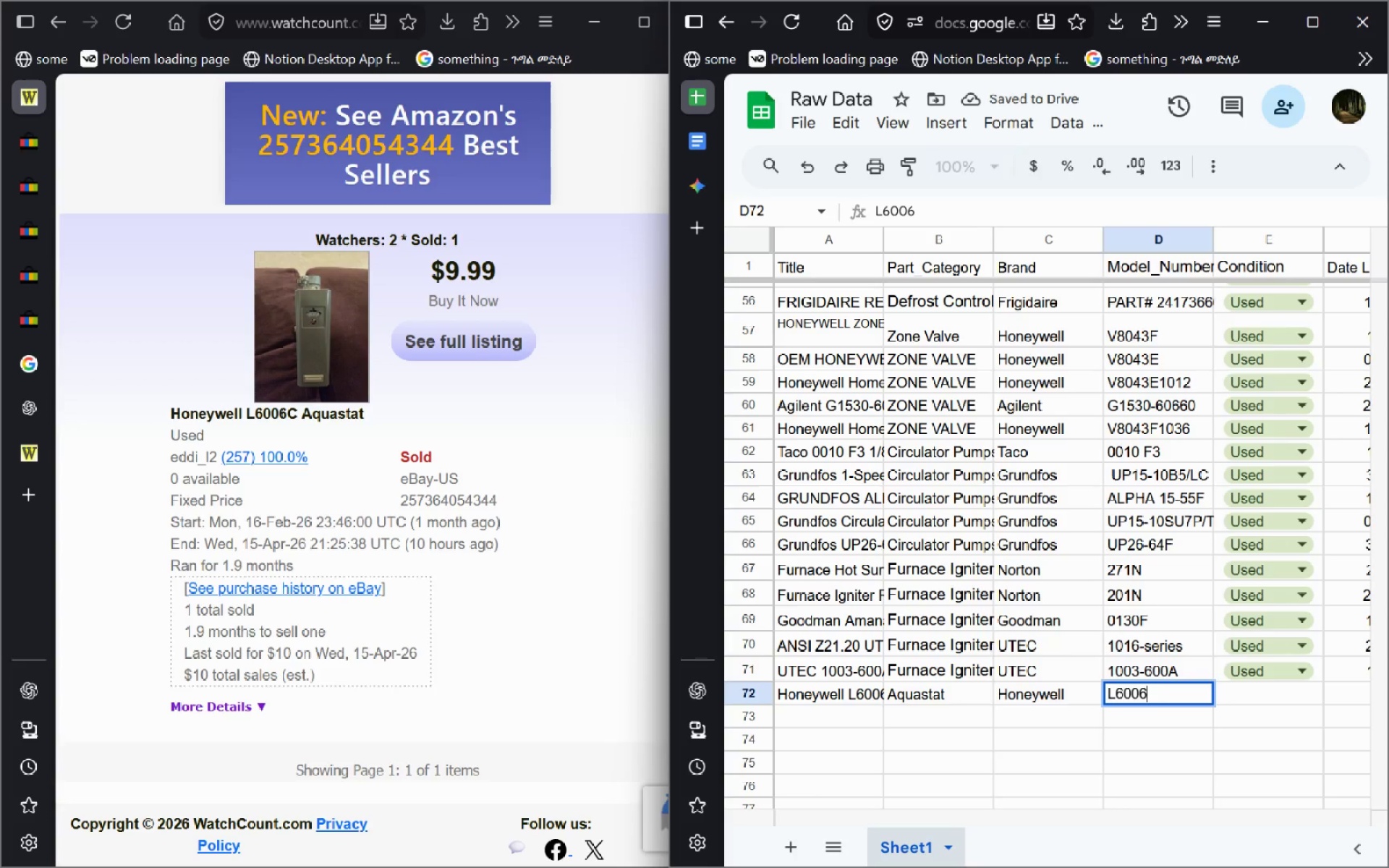 
key(Shift+ShiftLeft)
 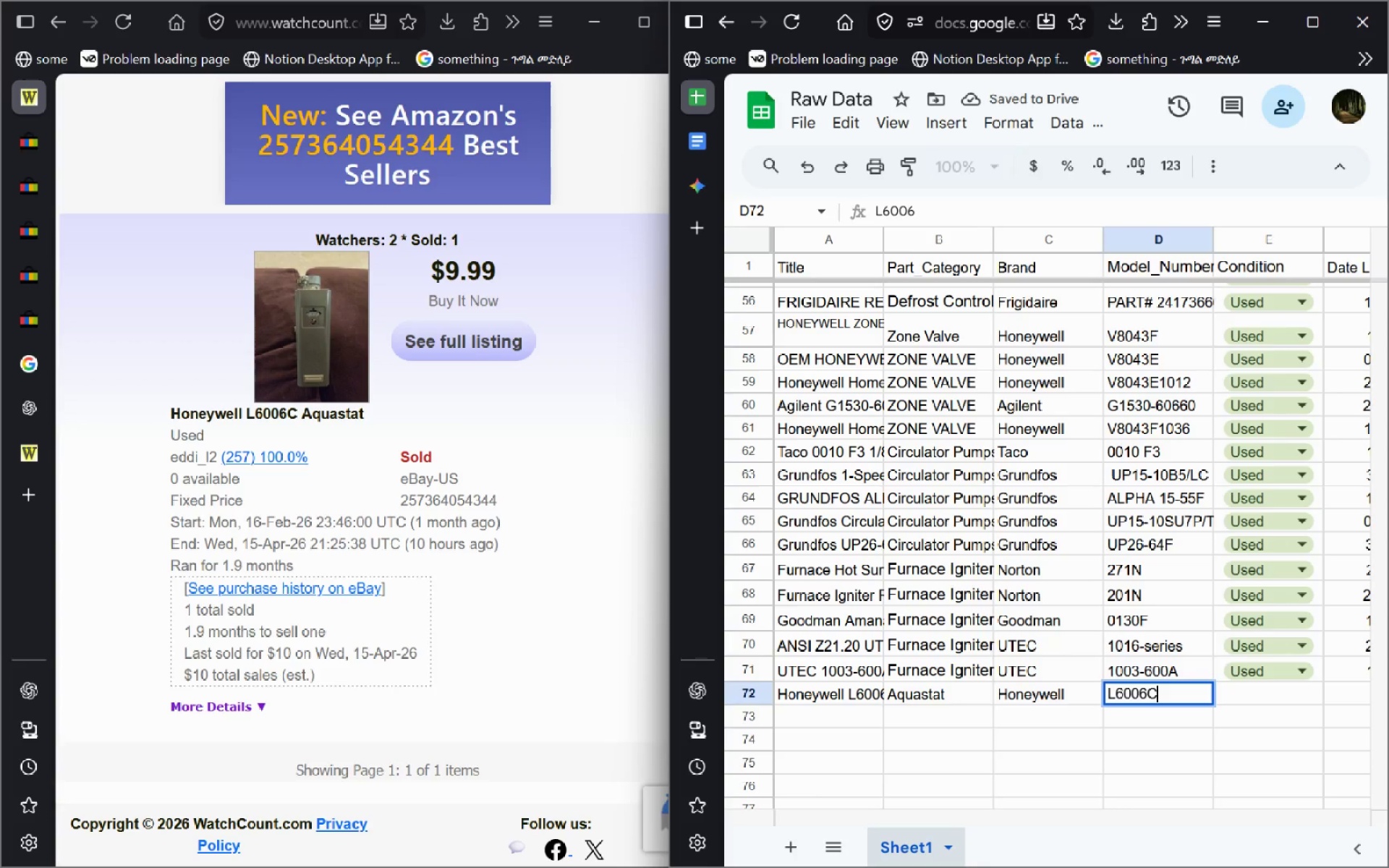 
key(Shift+C)
 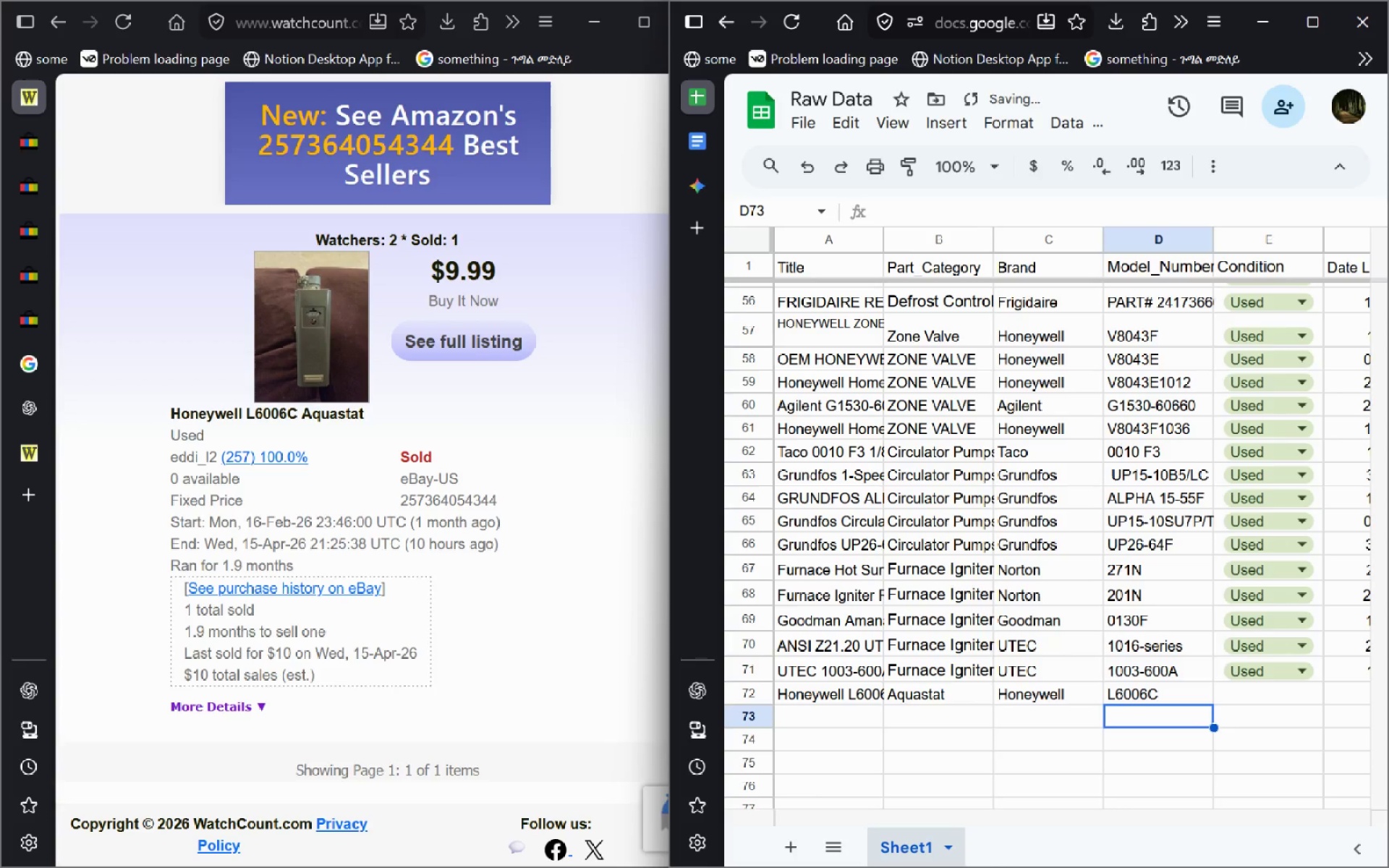 
key(Enter)
 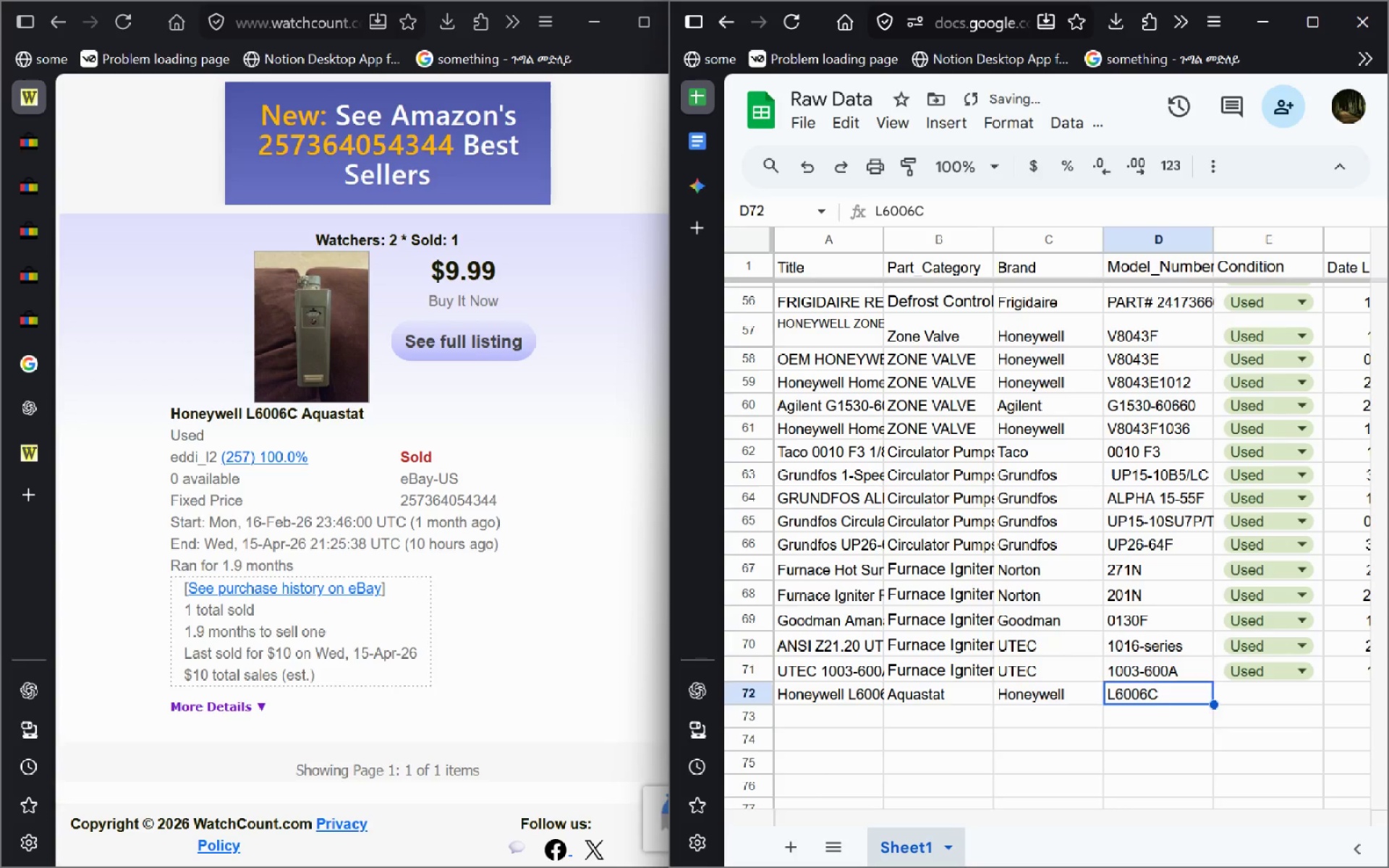 
key(ArrowUp)
 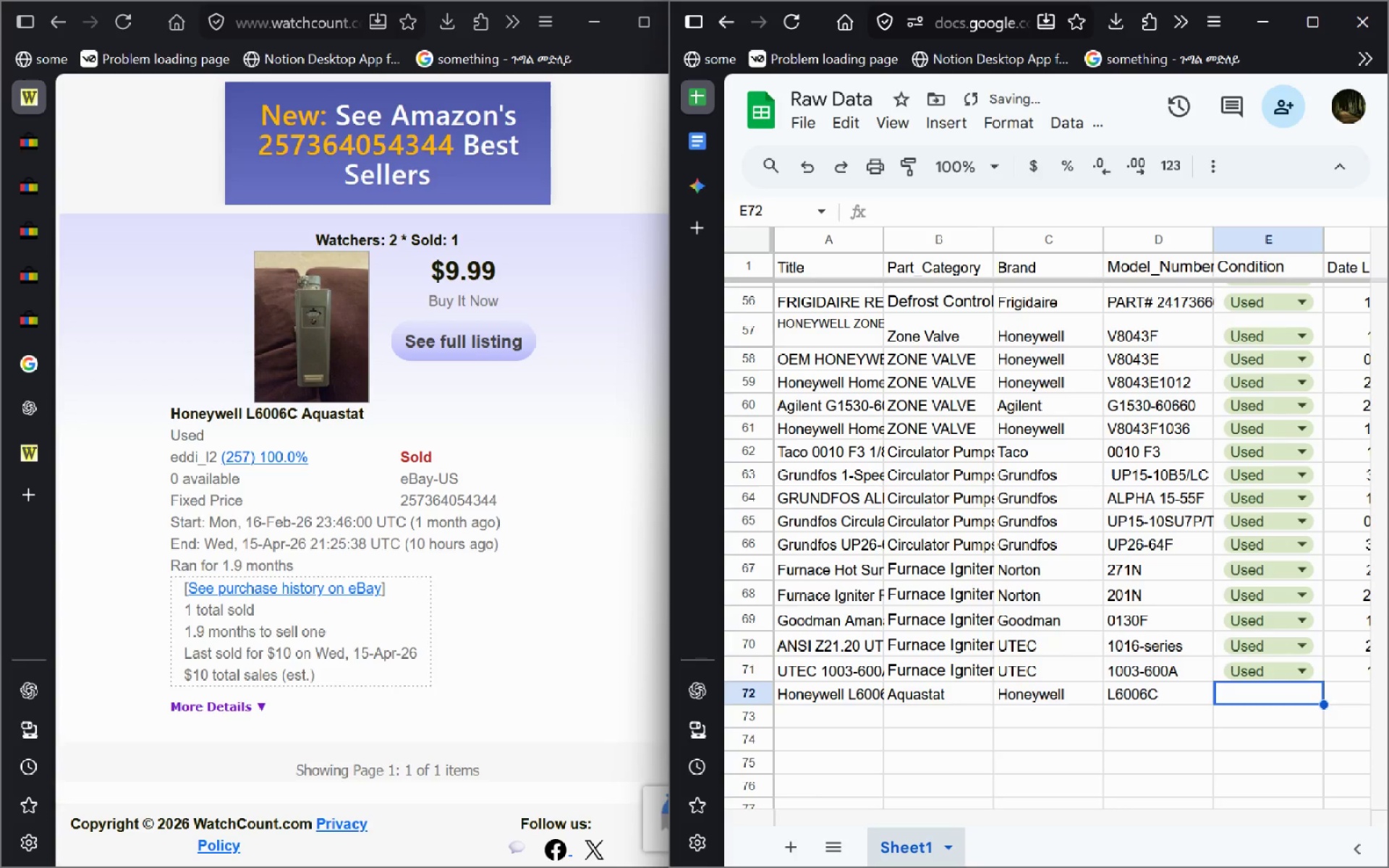 
key(ArrowRight)
 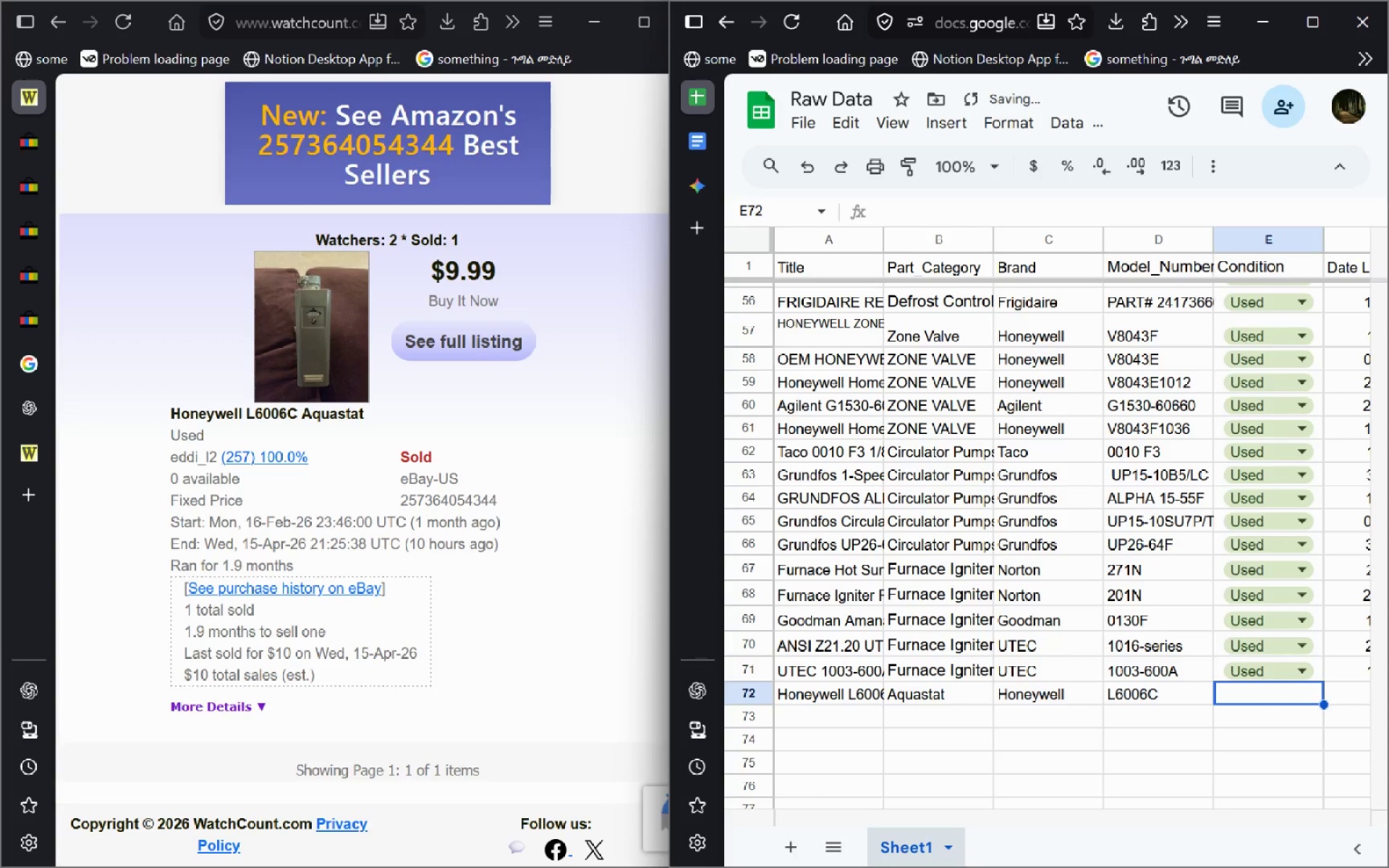 
key(Enter)
 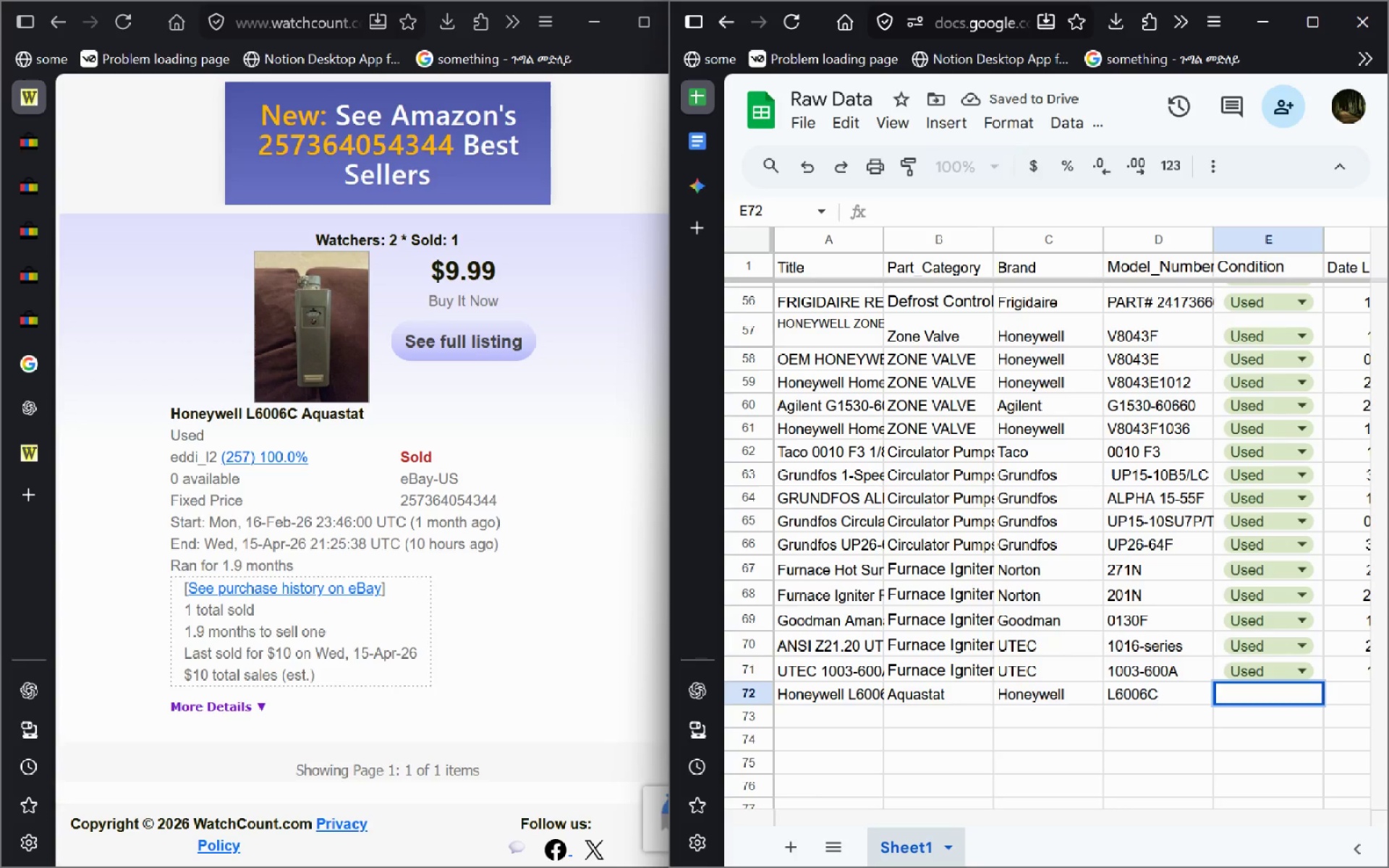 
key(Shift+ShiftRight)
 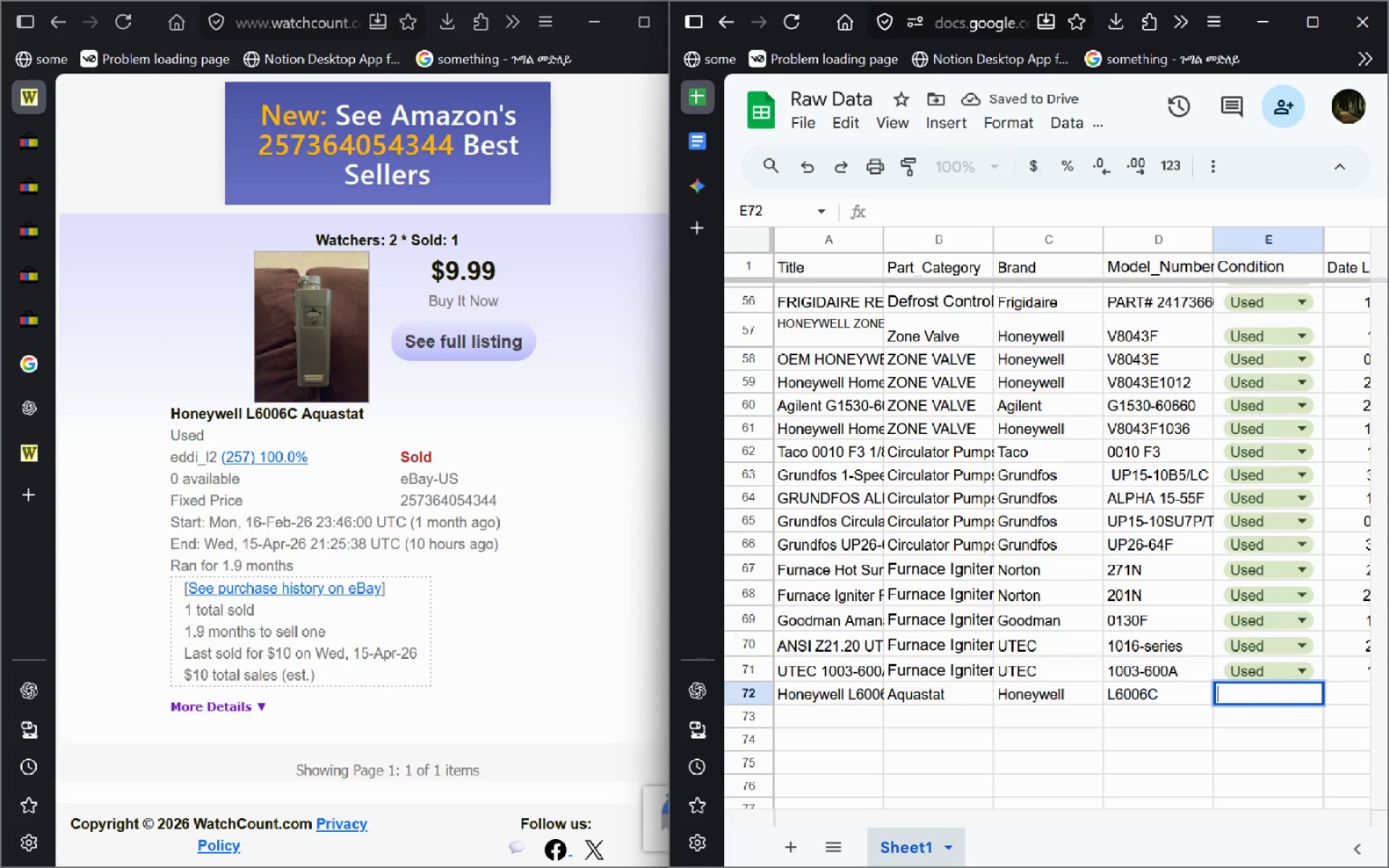 
key(ArrowUp)
 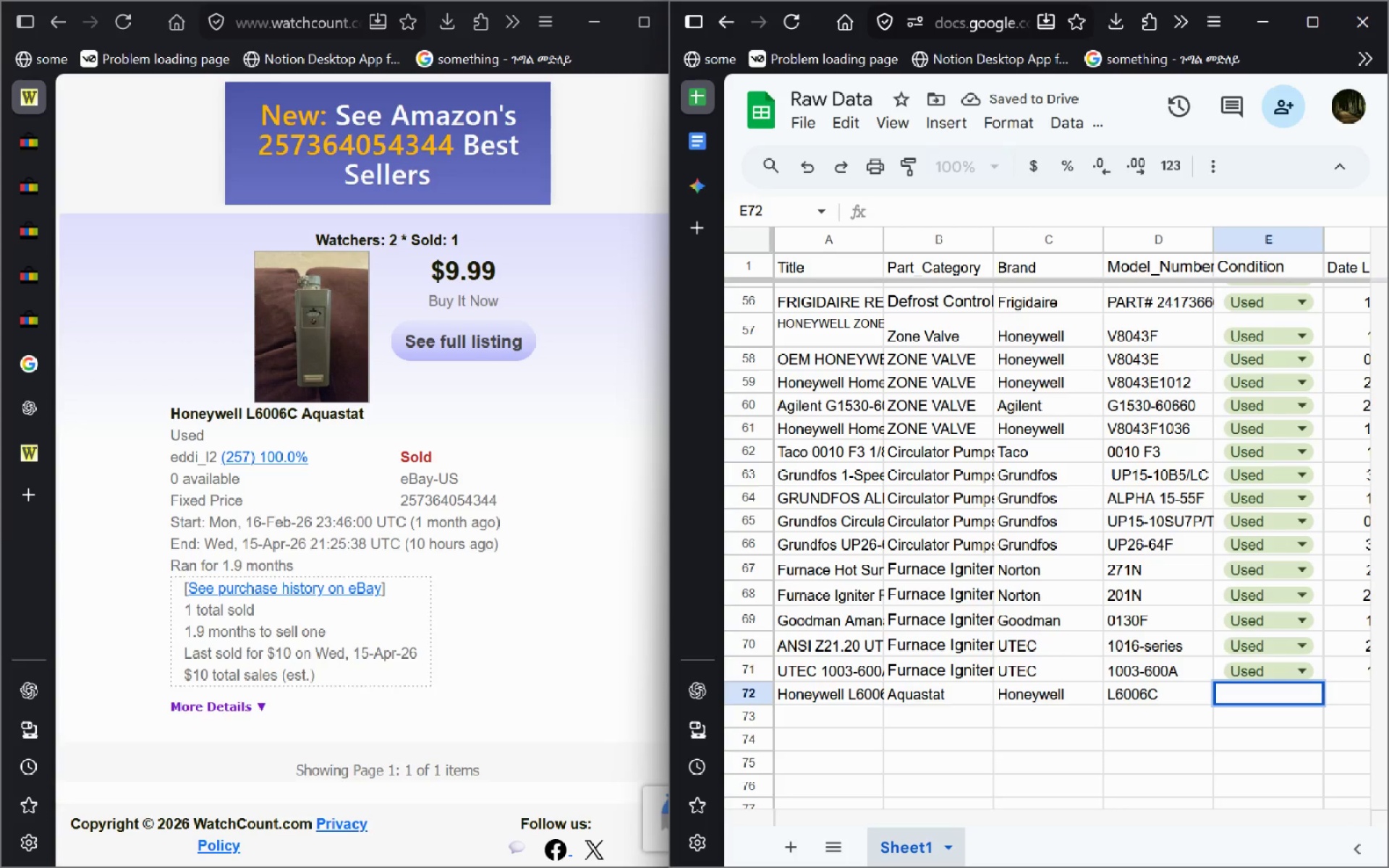 
key(Escape)
 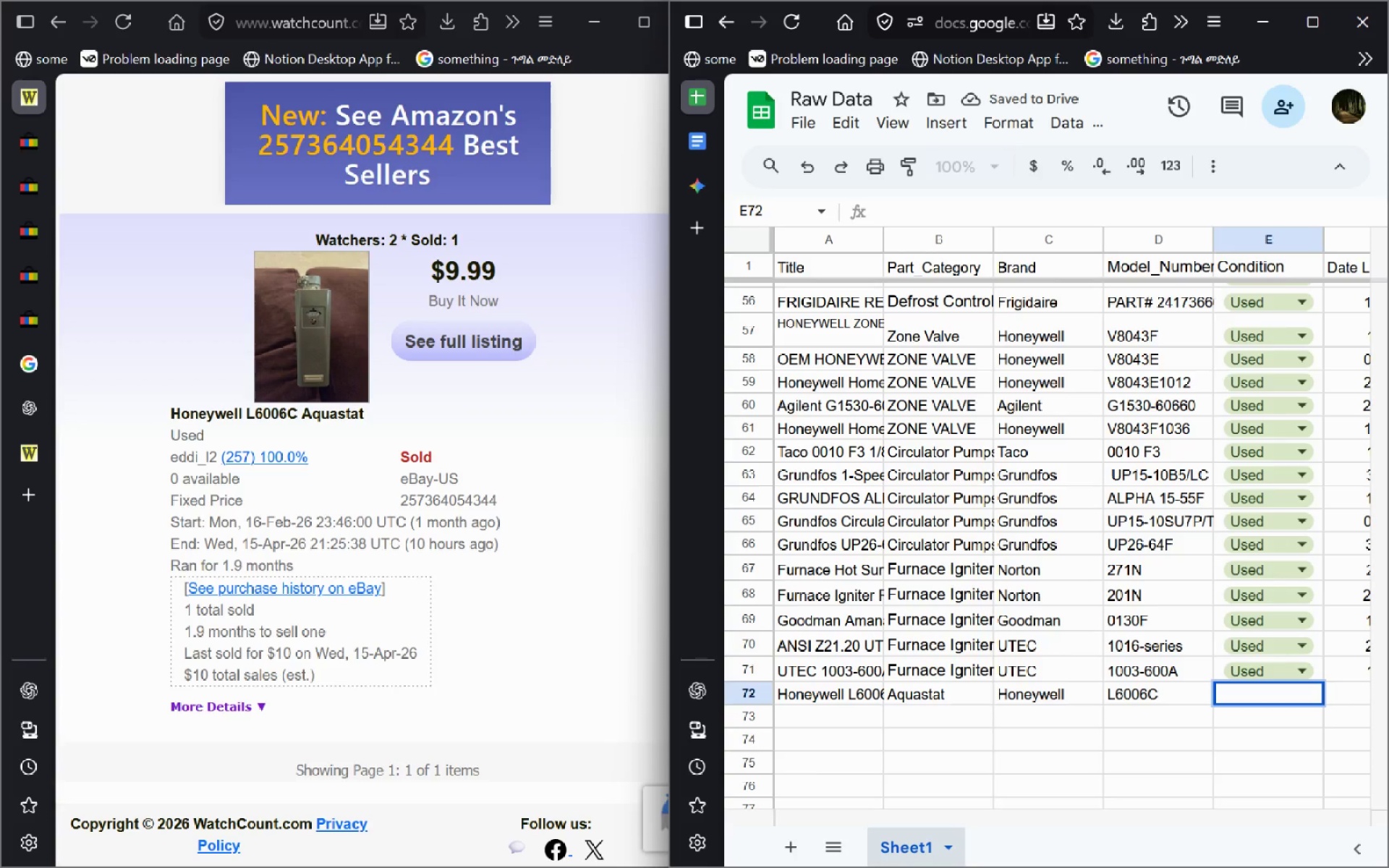 
key(ArrowUp)
 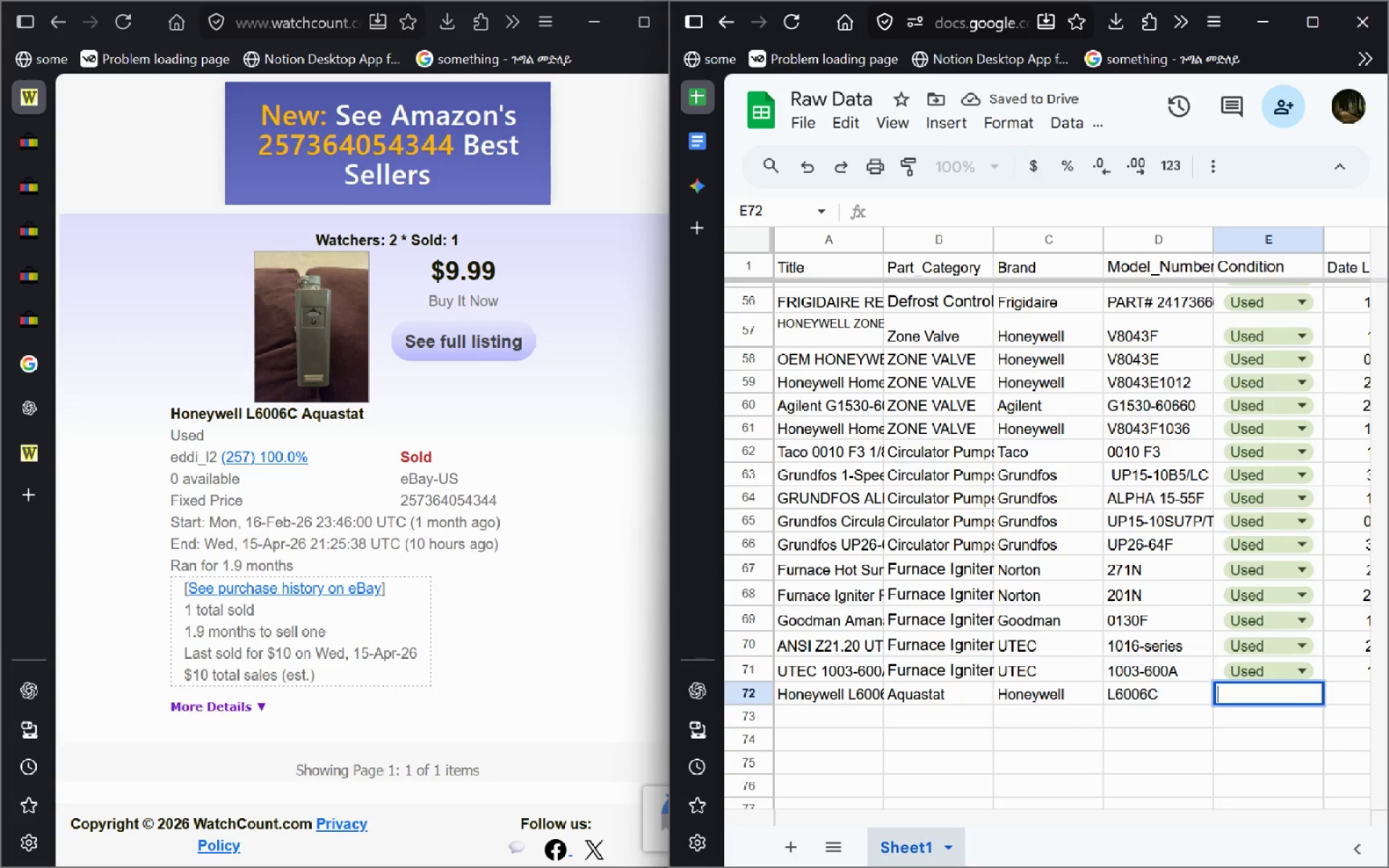 
key(Escape)
 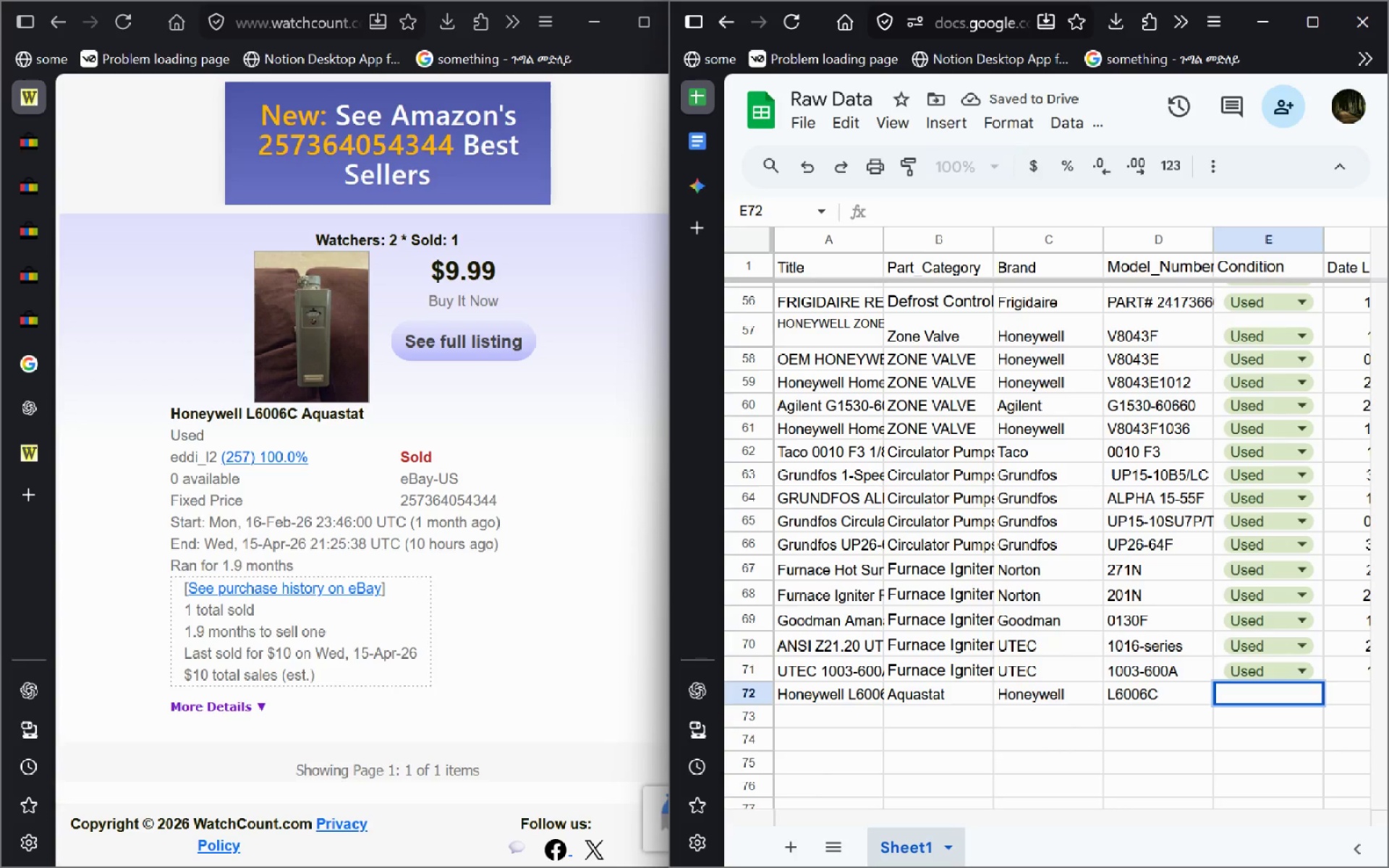 
key(Escape)
 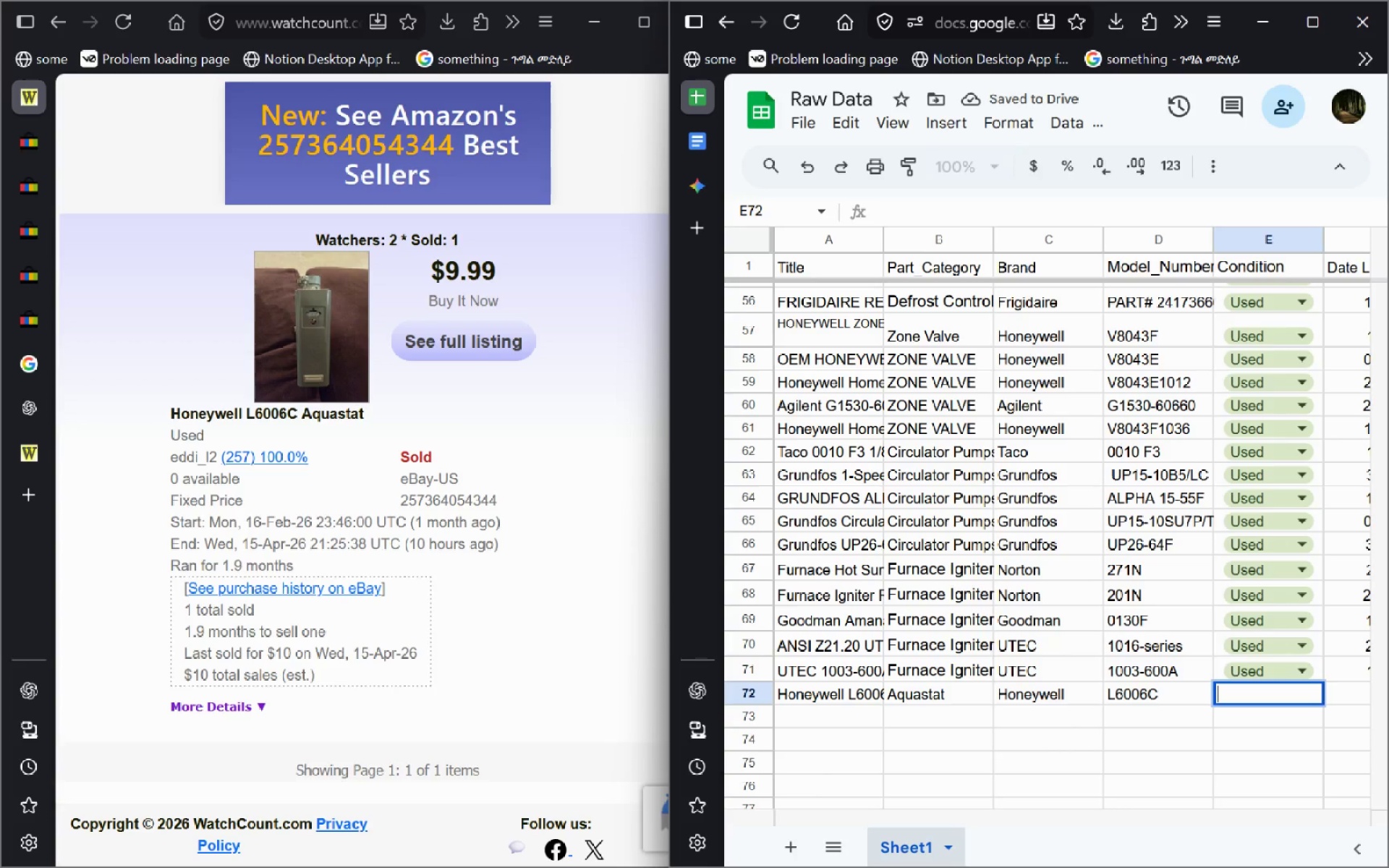 
key(Escape)
 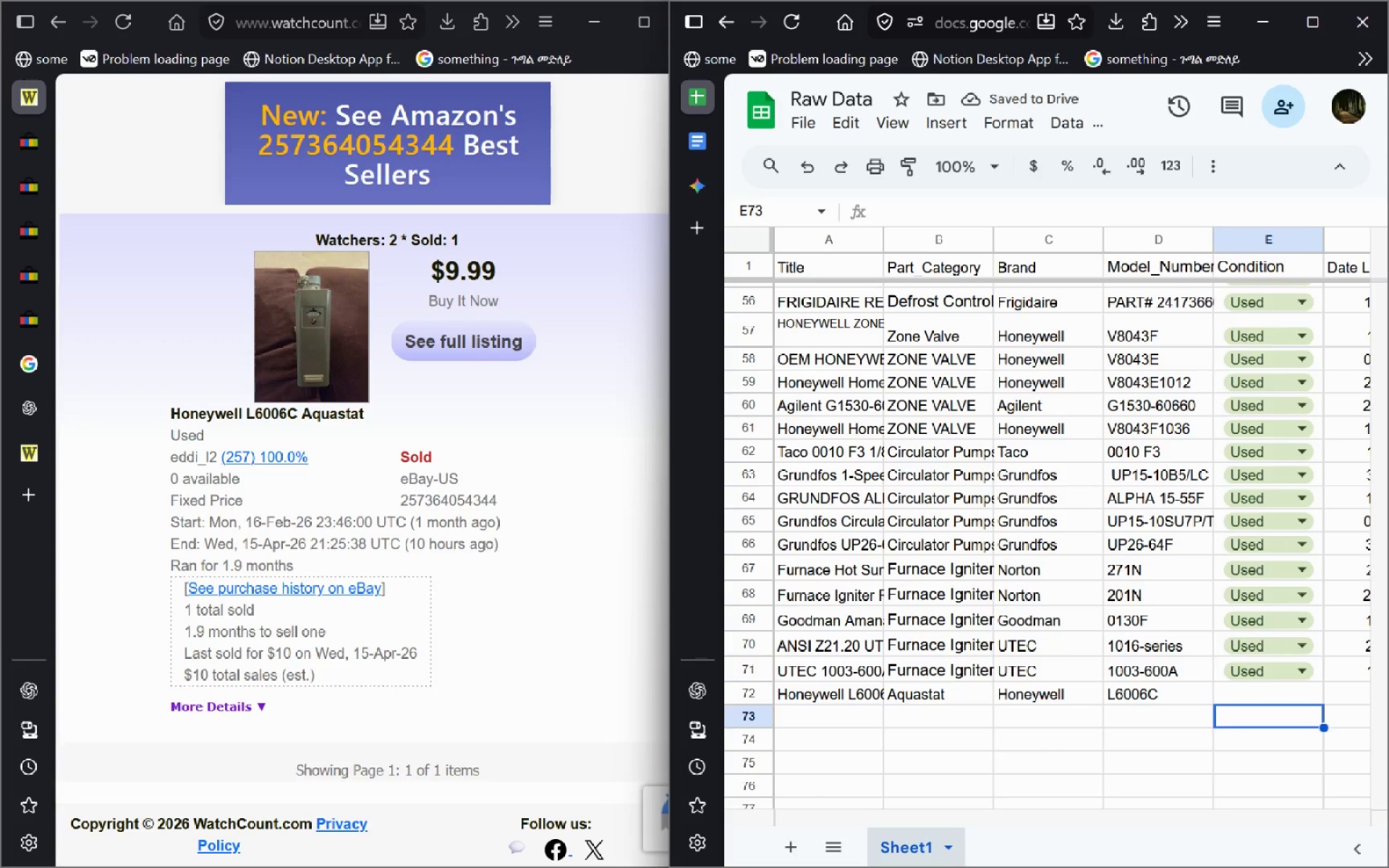 
key(Enter)
 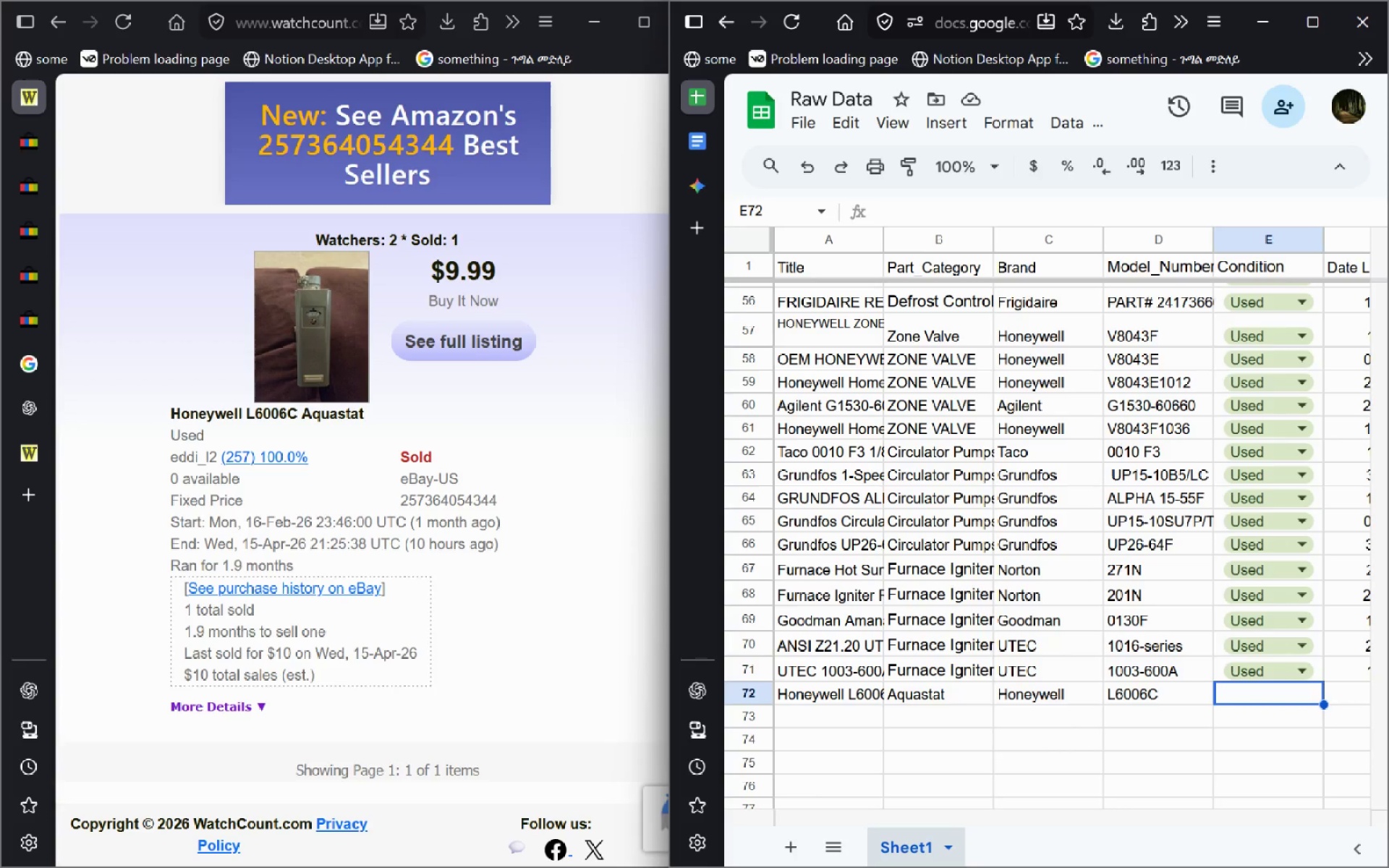 
key(ArrowUp)
 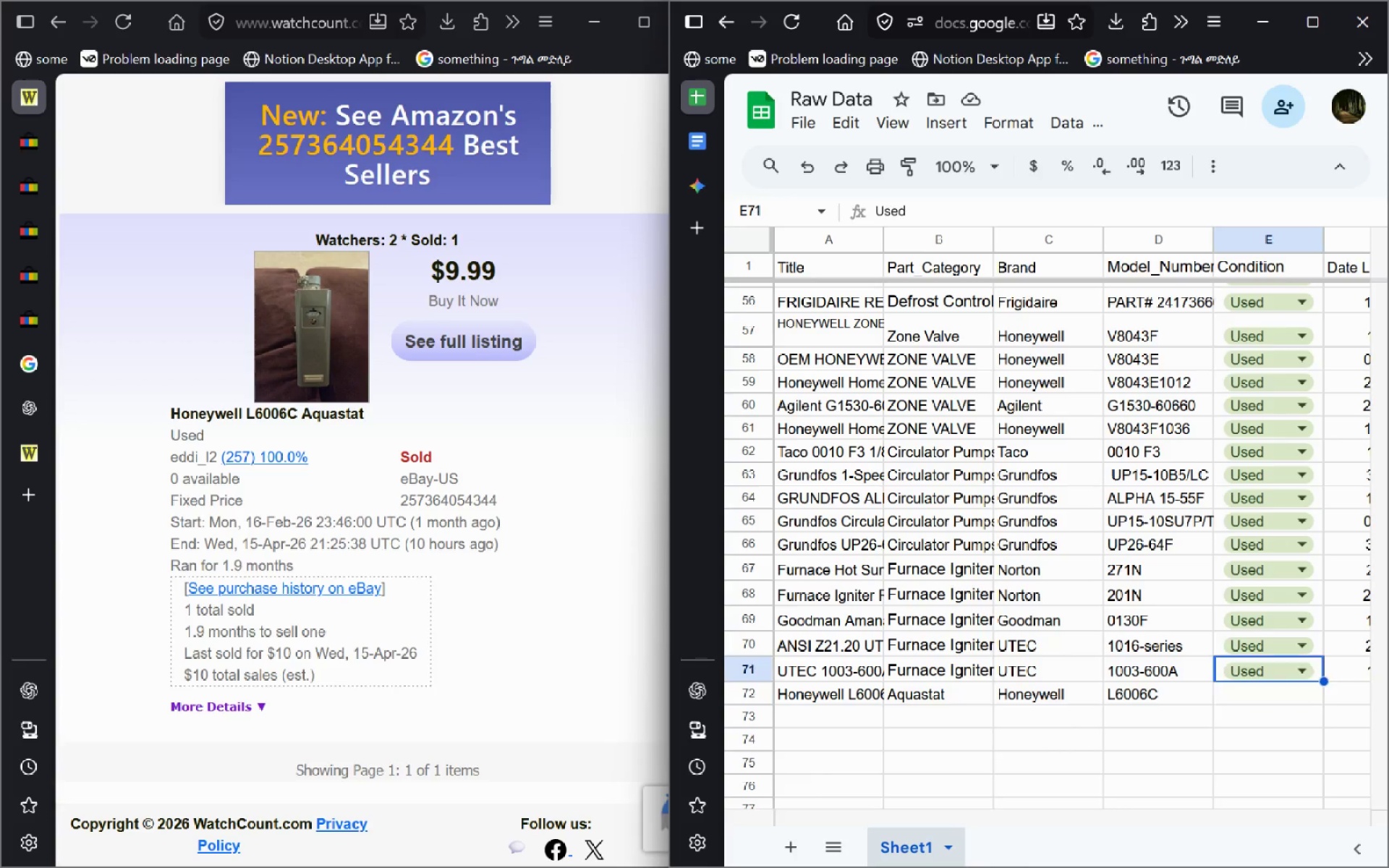 
key(ArrowUp)
 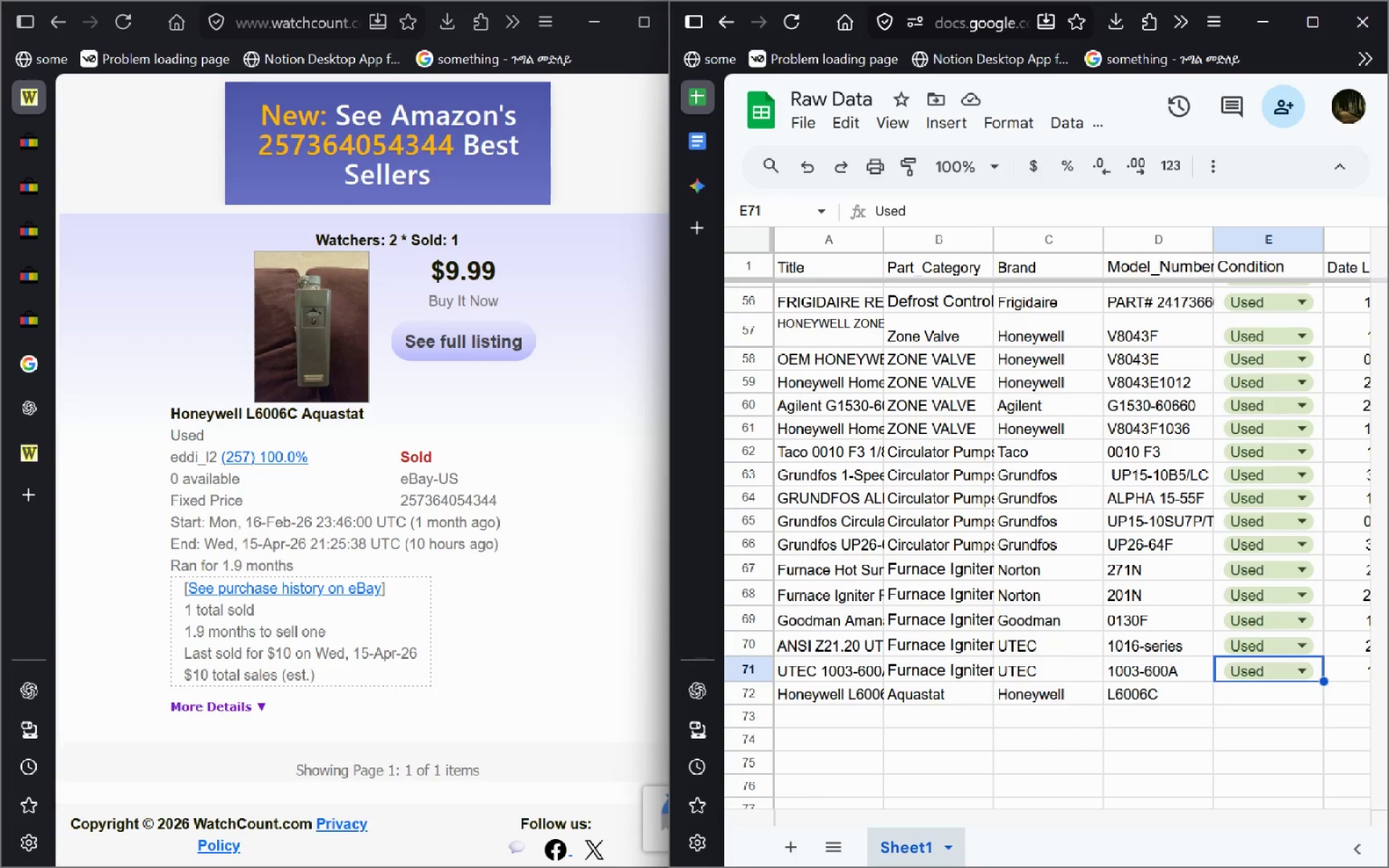 
key(Control+C)
 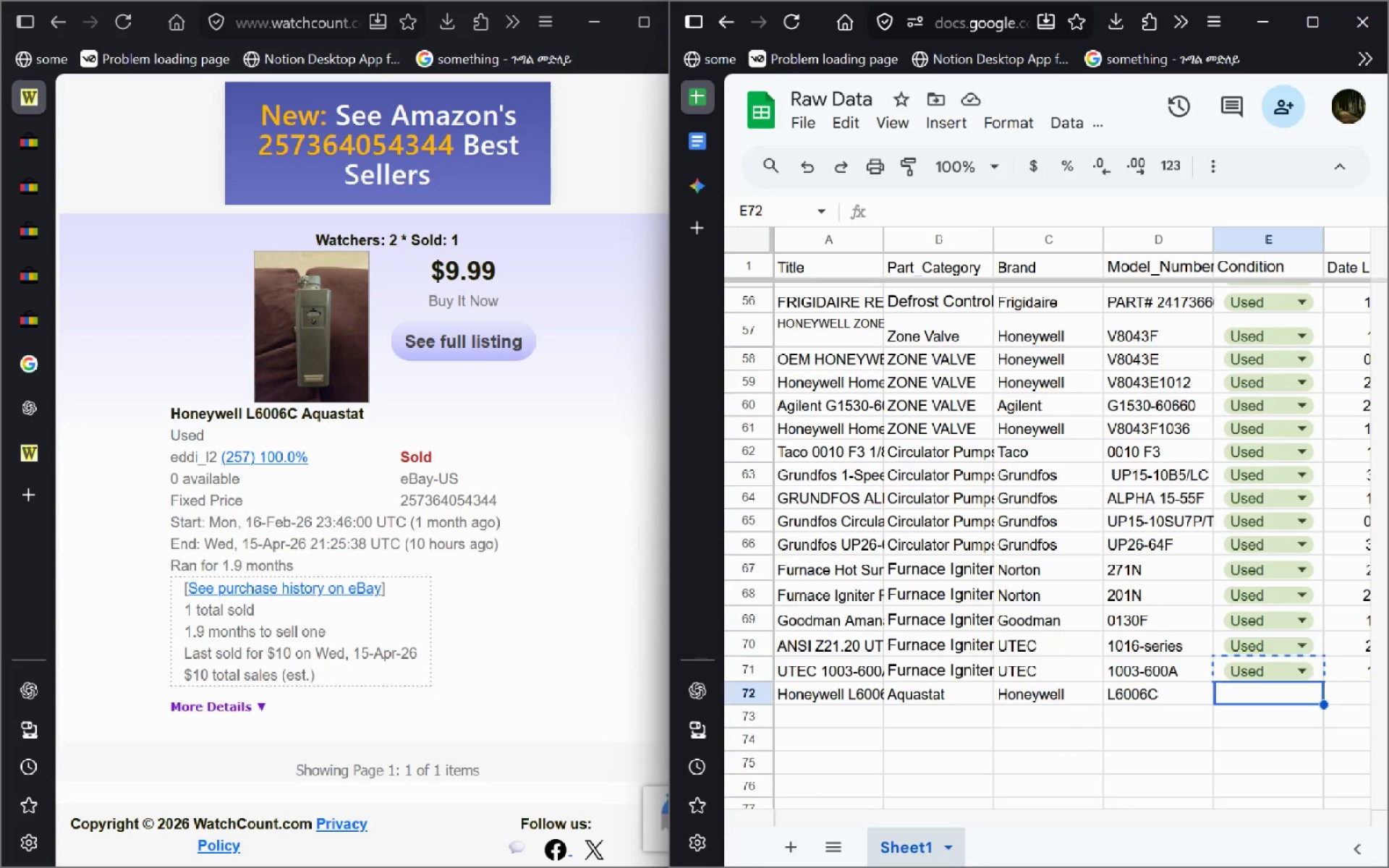 
key(ArrowDown)
 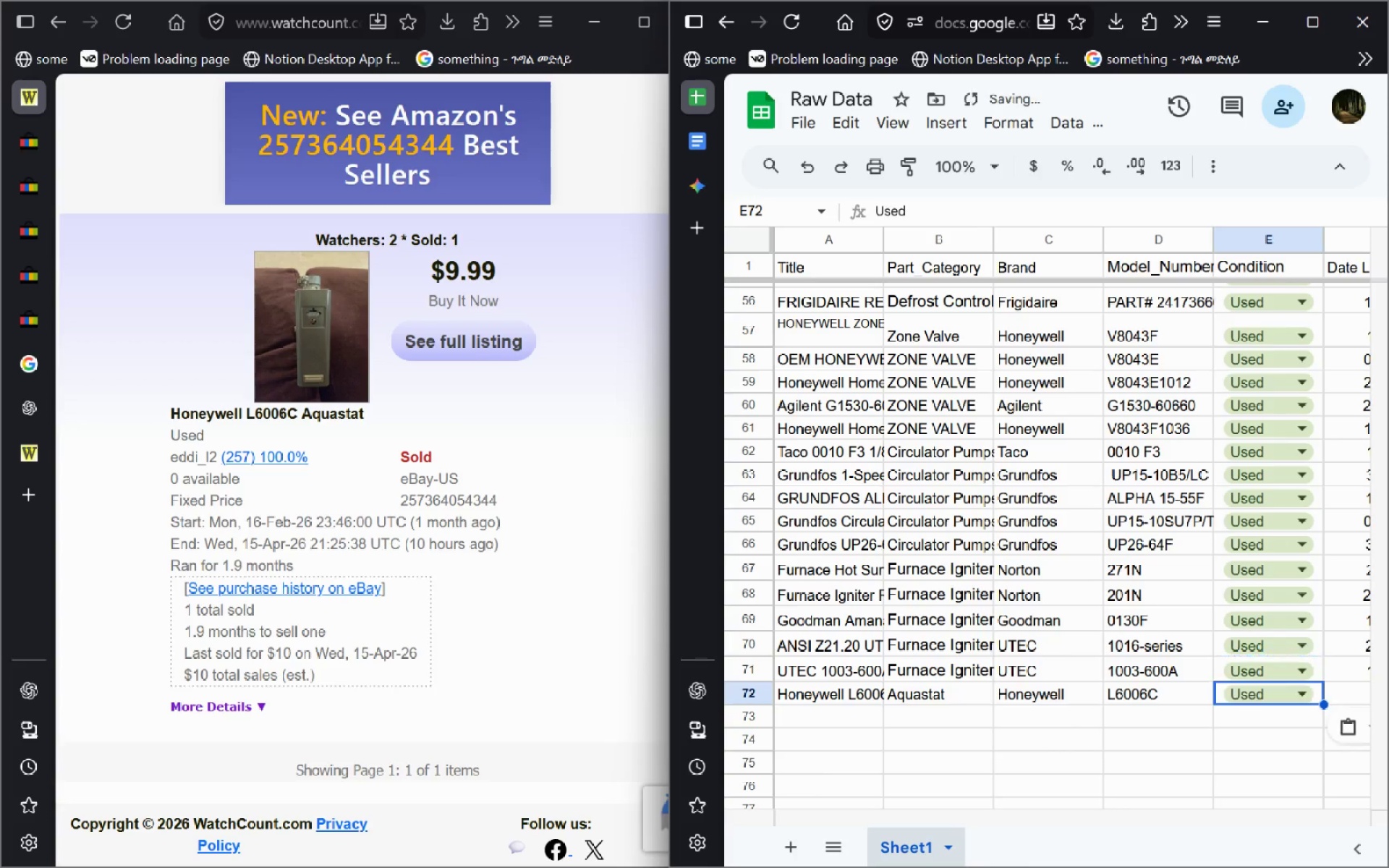 
key(Control+ControlLeft)